 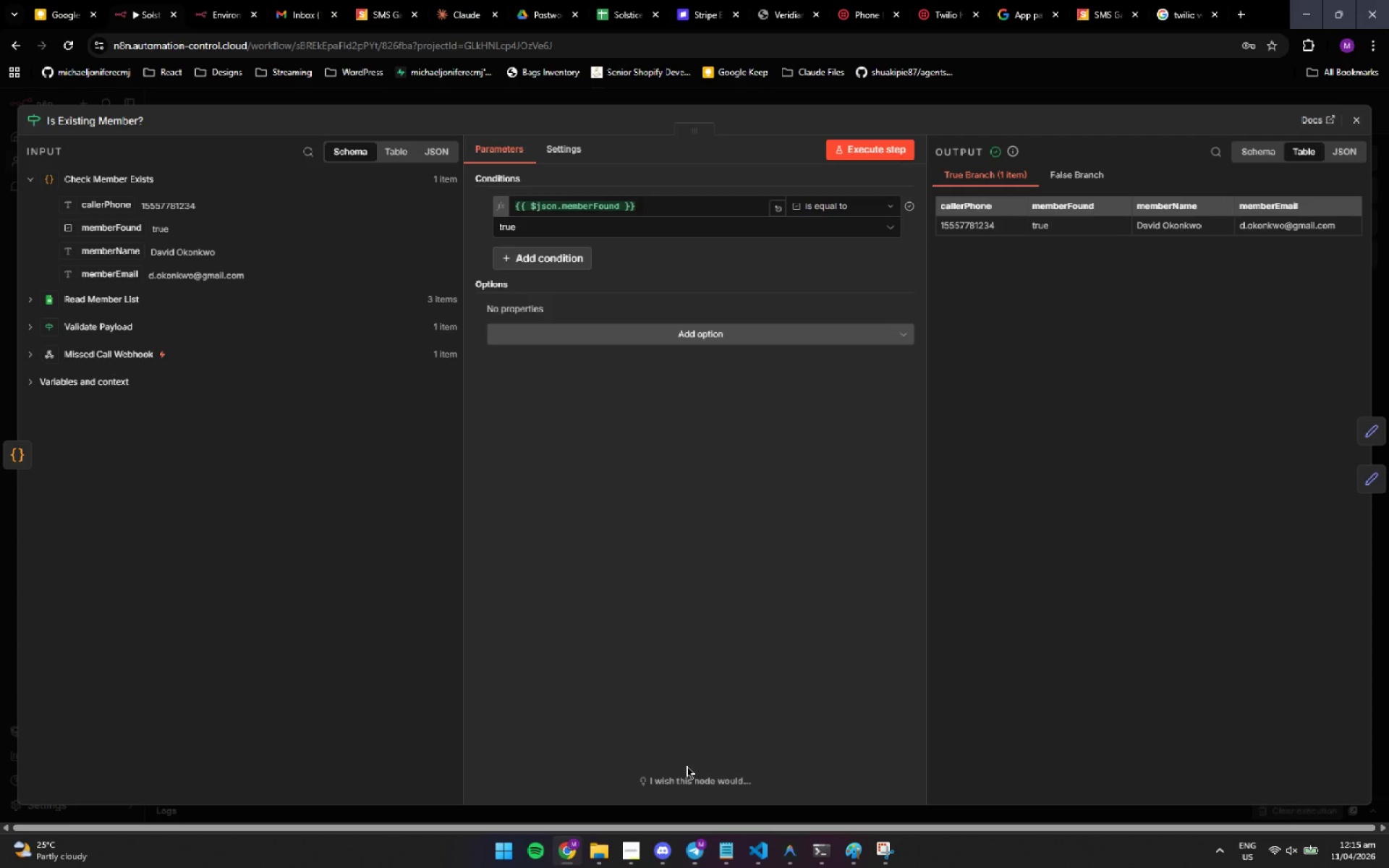 
key(ArrowUp)
 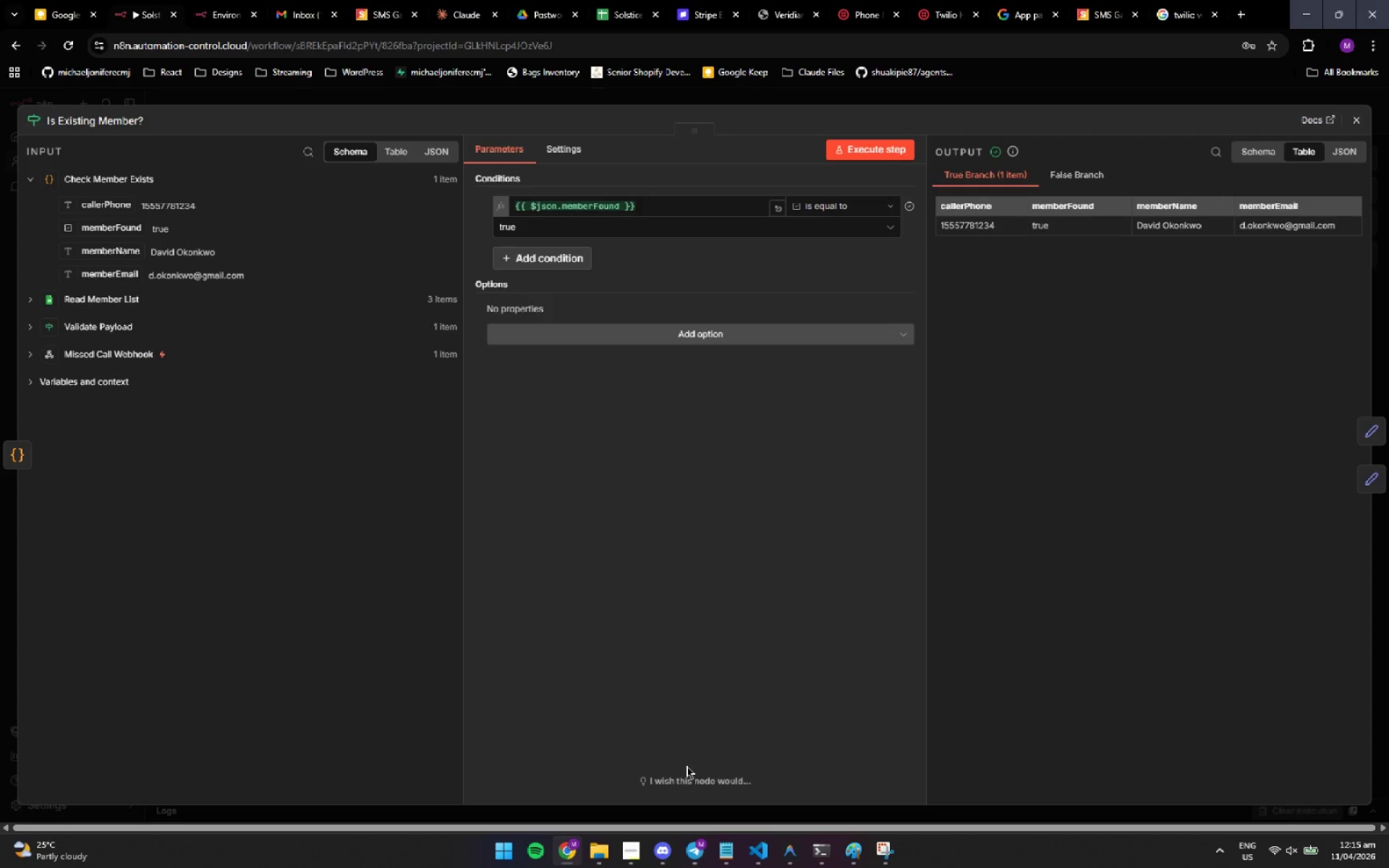 
key(ArrowDown)
 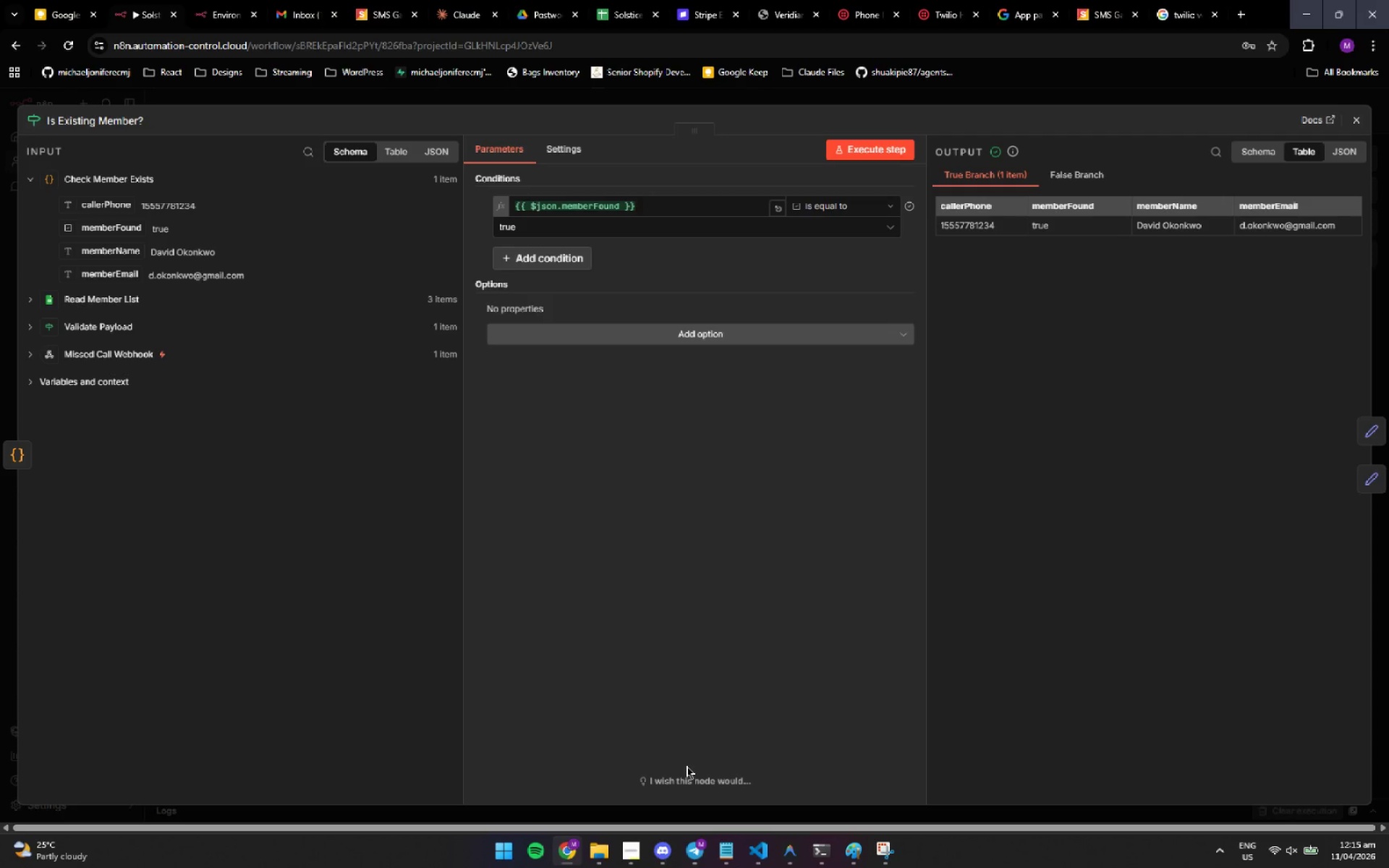 
key(ArrowUp)
 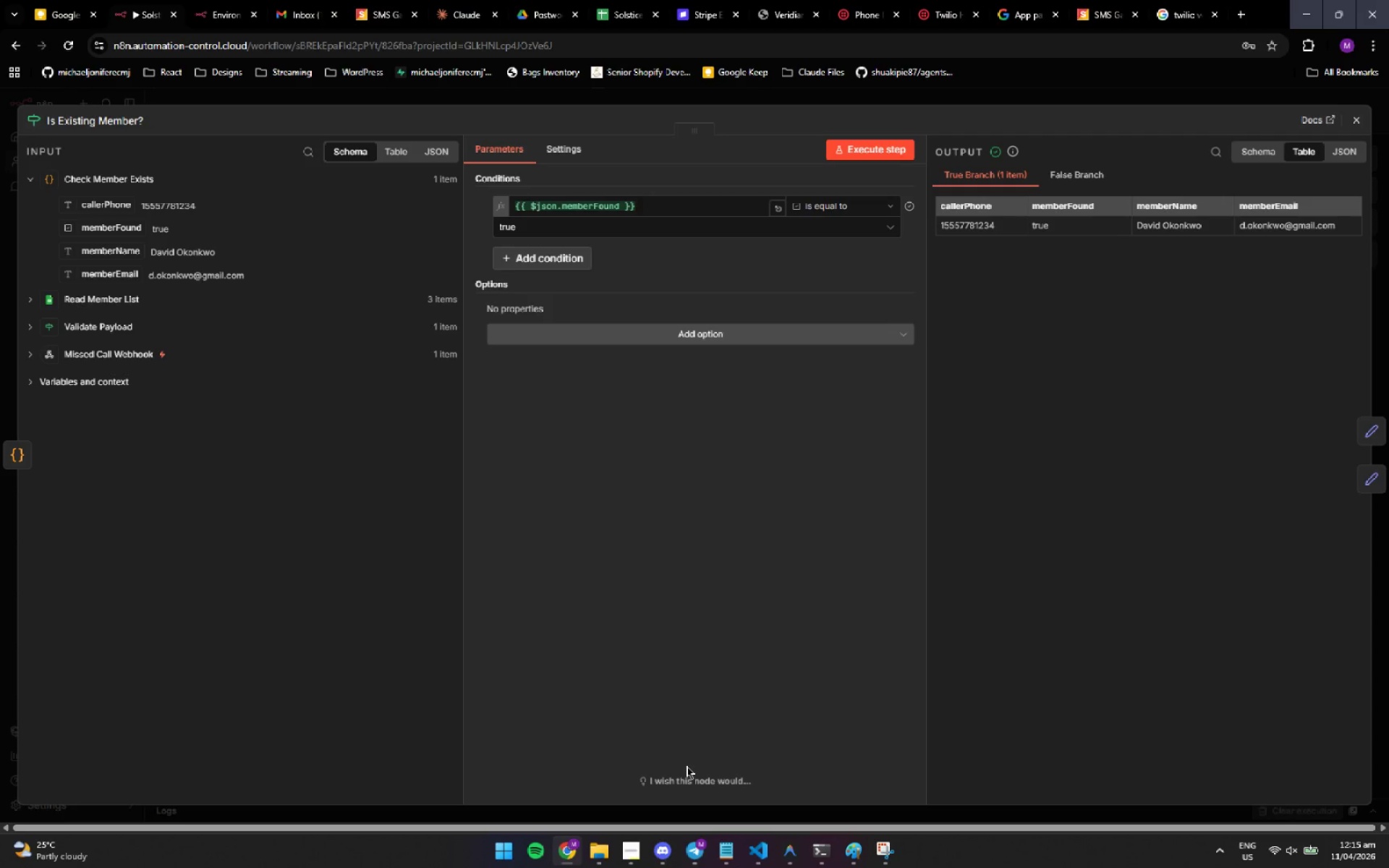 
key(ArrowDown)
 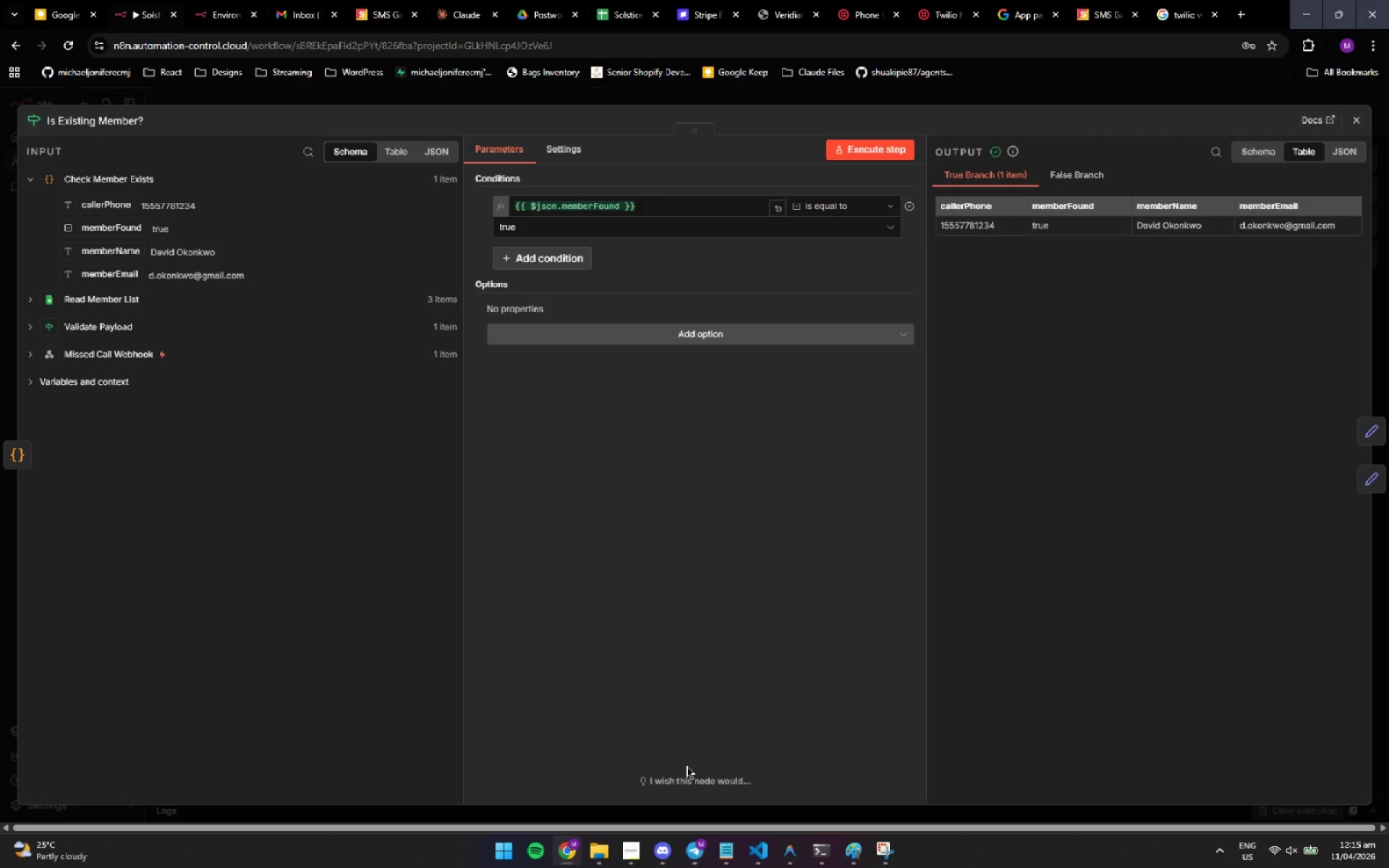 
key(ArrowUp)
 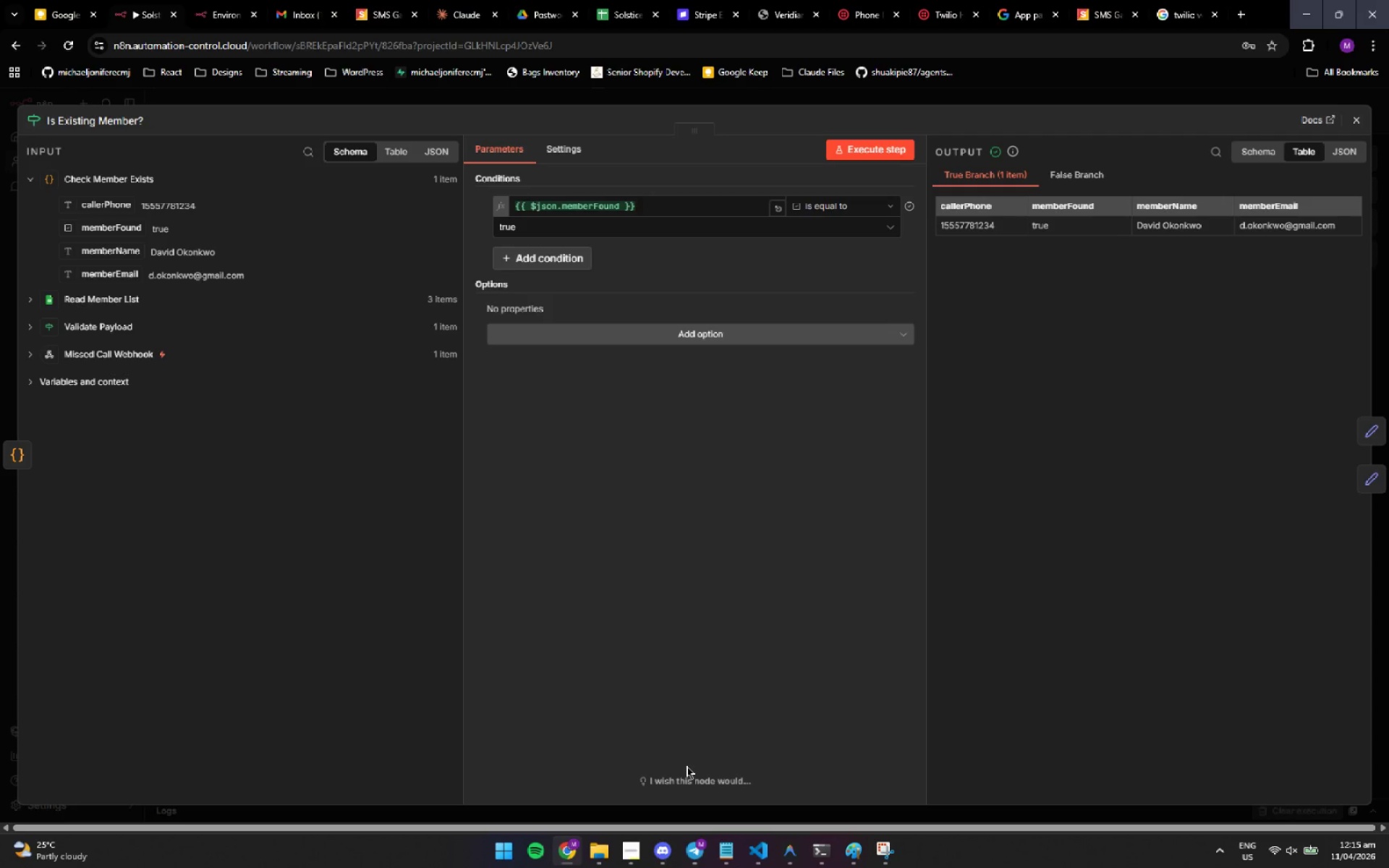 
key(ArrowDown)
 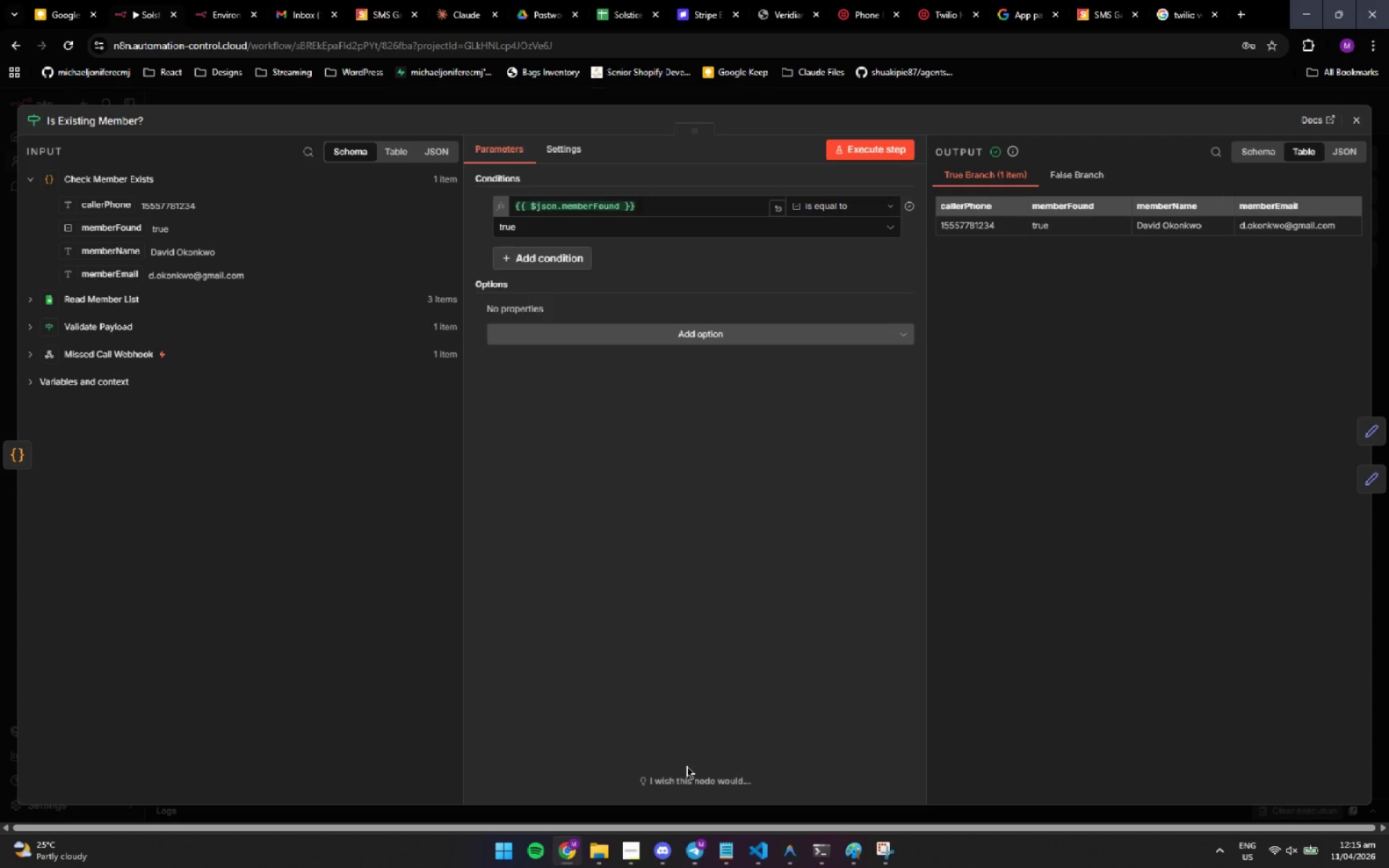 
key(ArrowUp)
 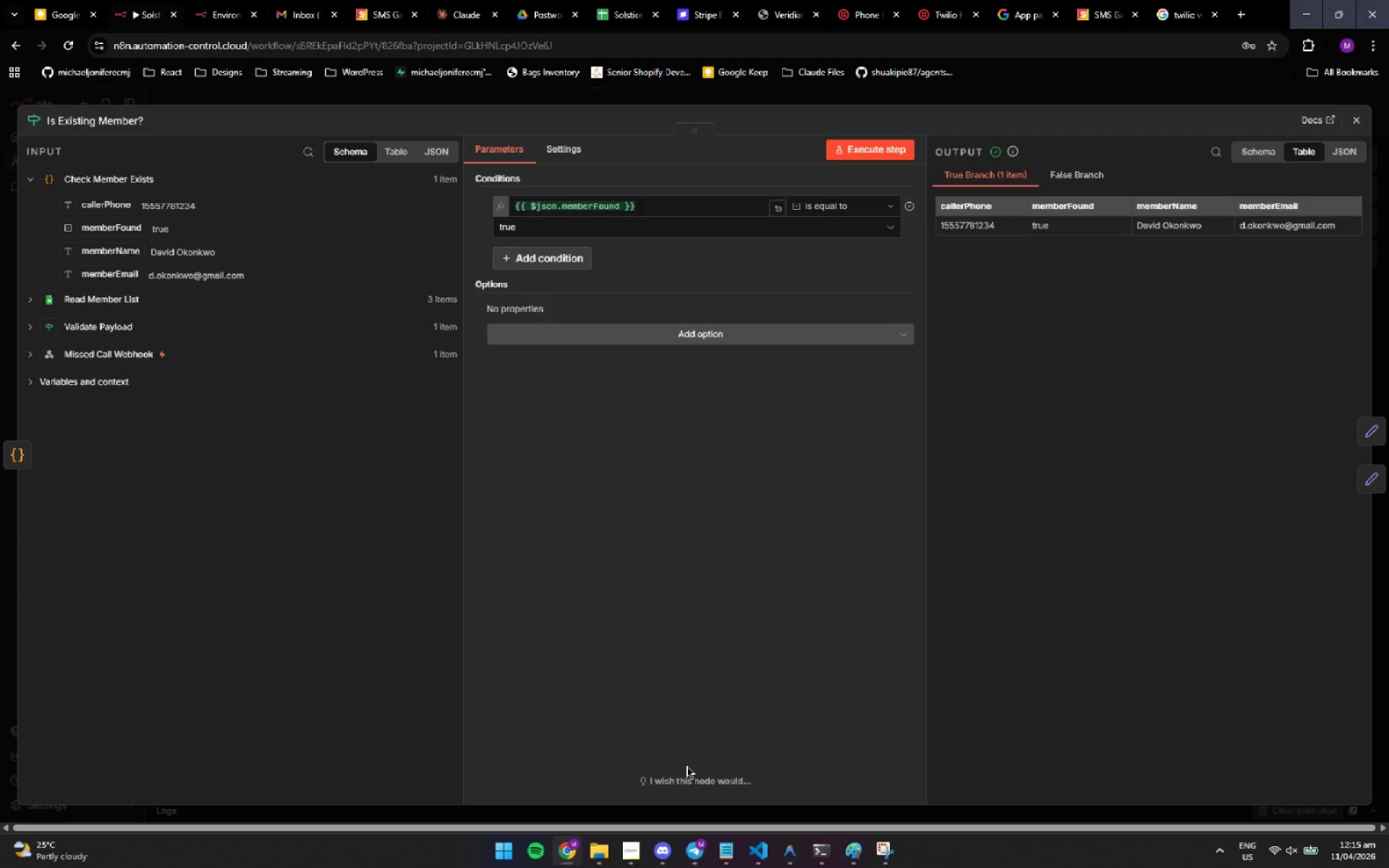 
key(ArrowDown)
 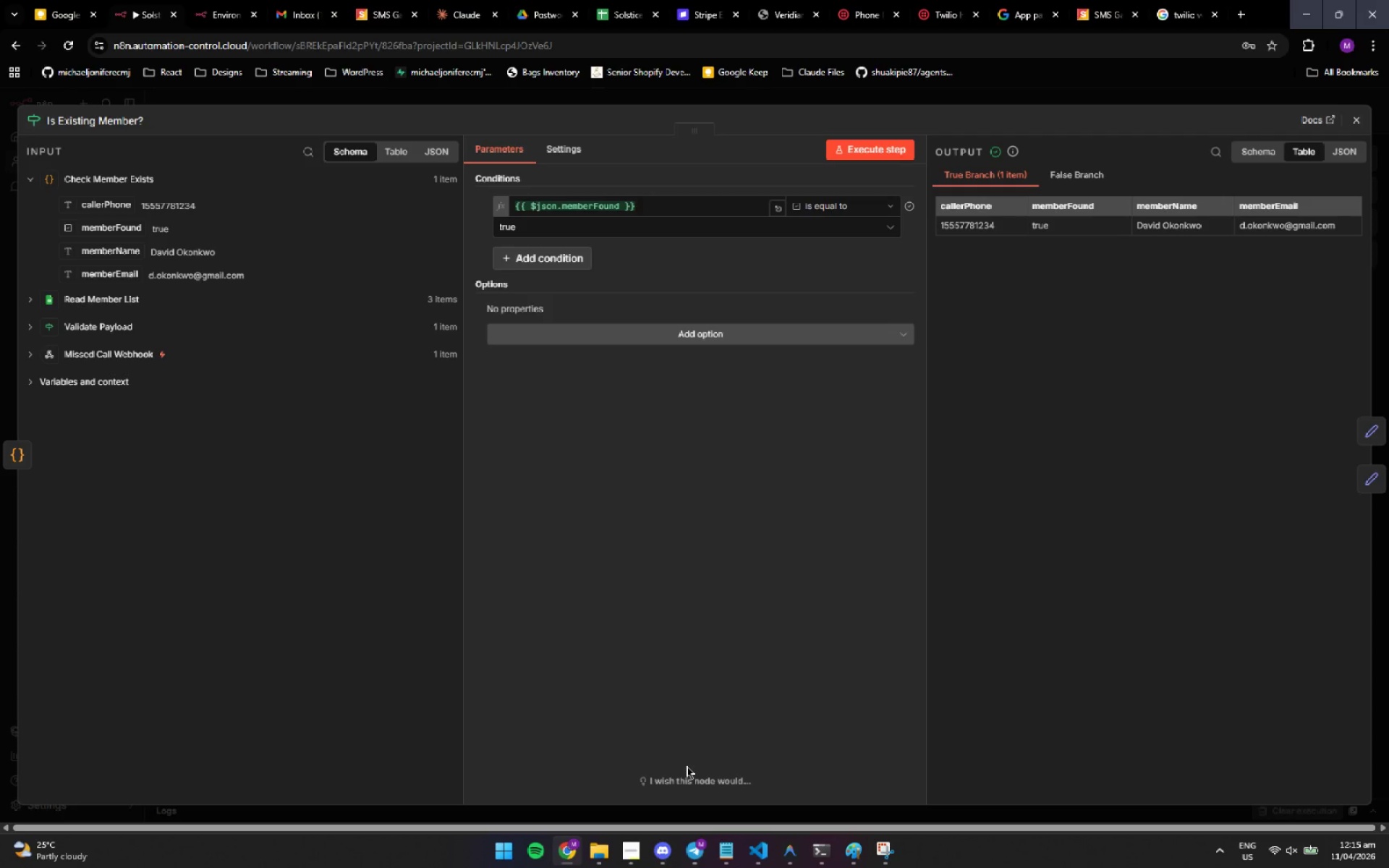 
key(ArrowUp)
 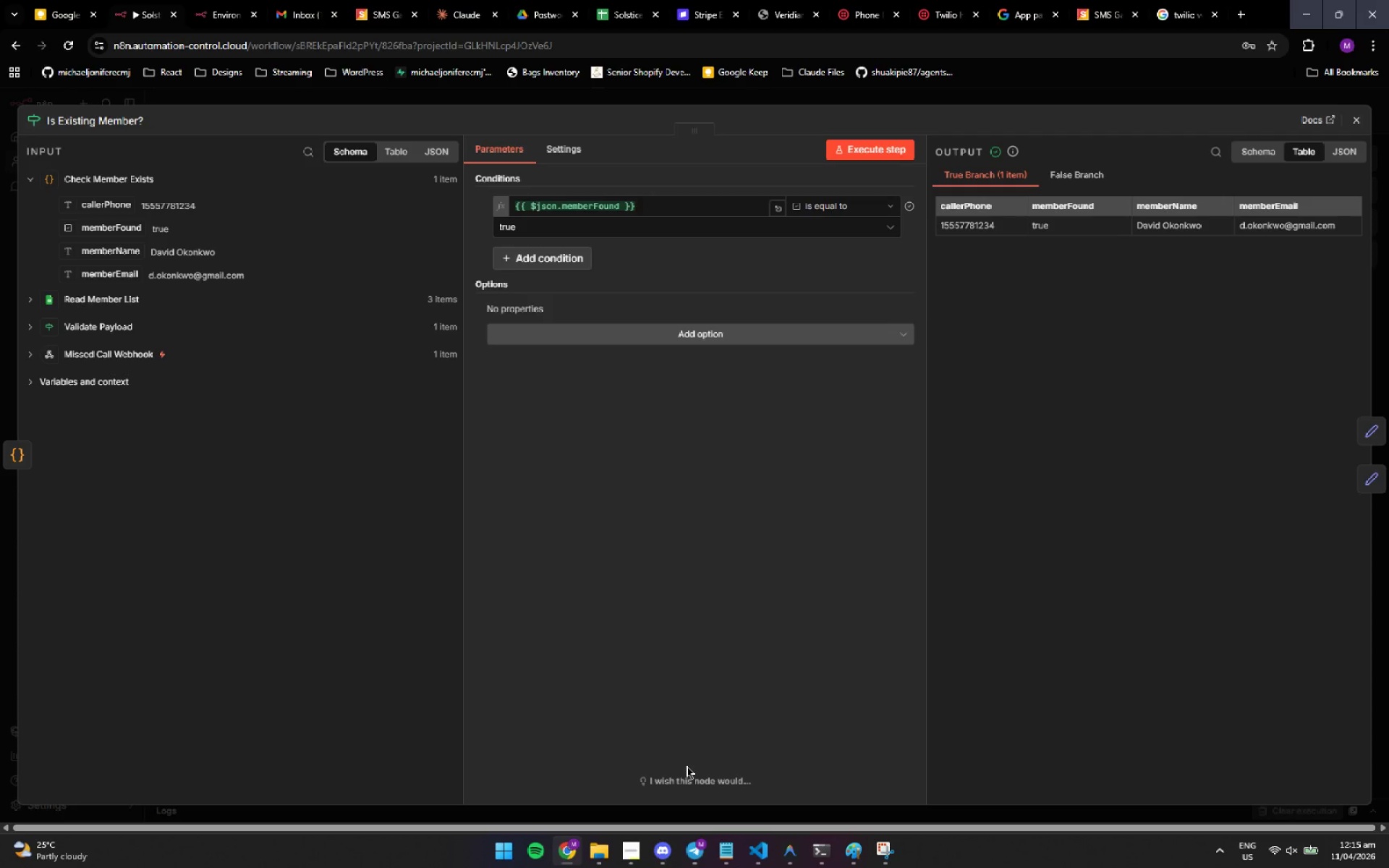 
key(ArrowDown)
 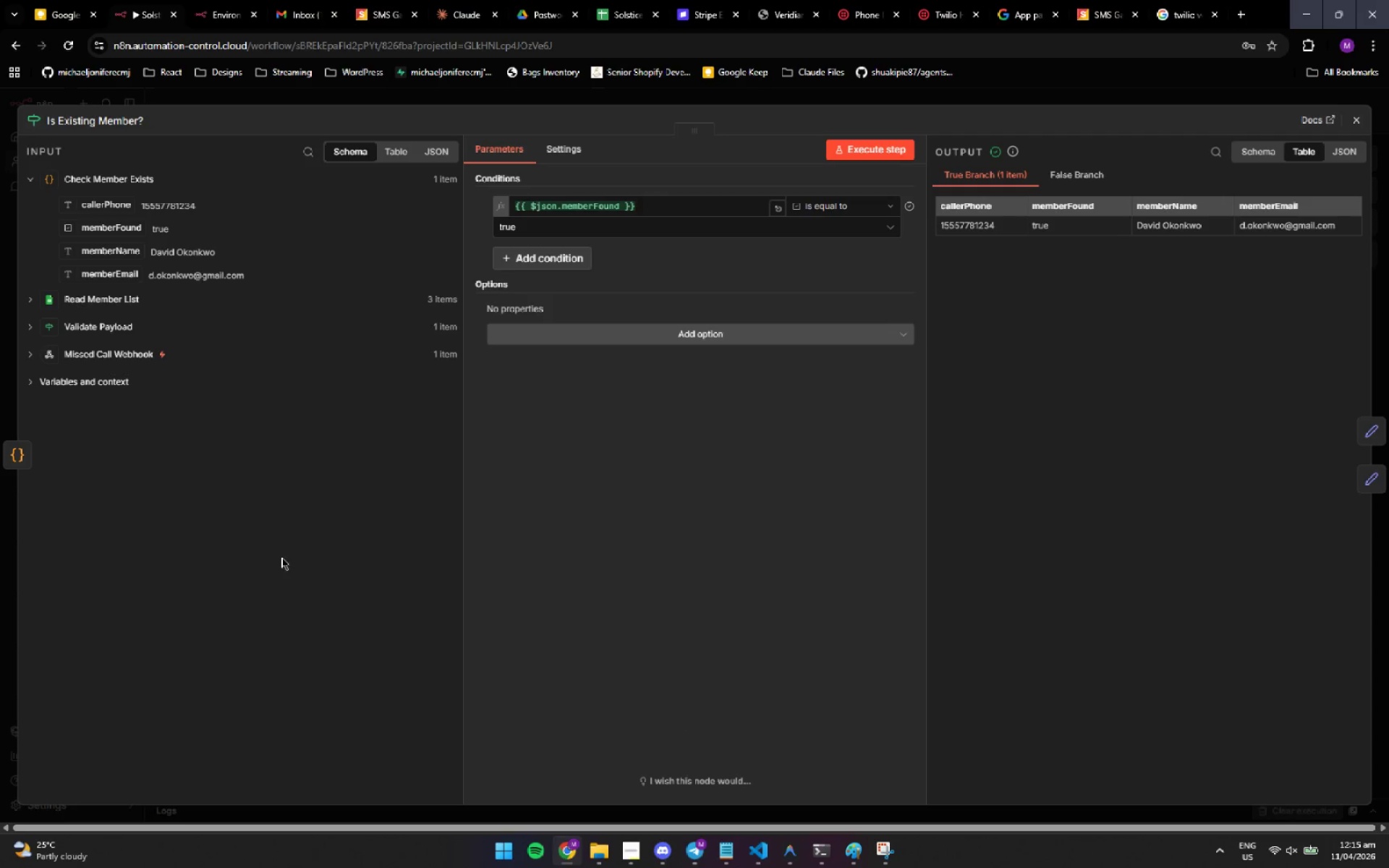 
scroll: coordinate [71, 231], scroll_direction: down, amount: 9.0
 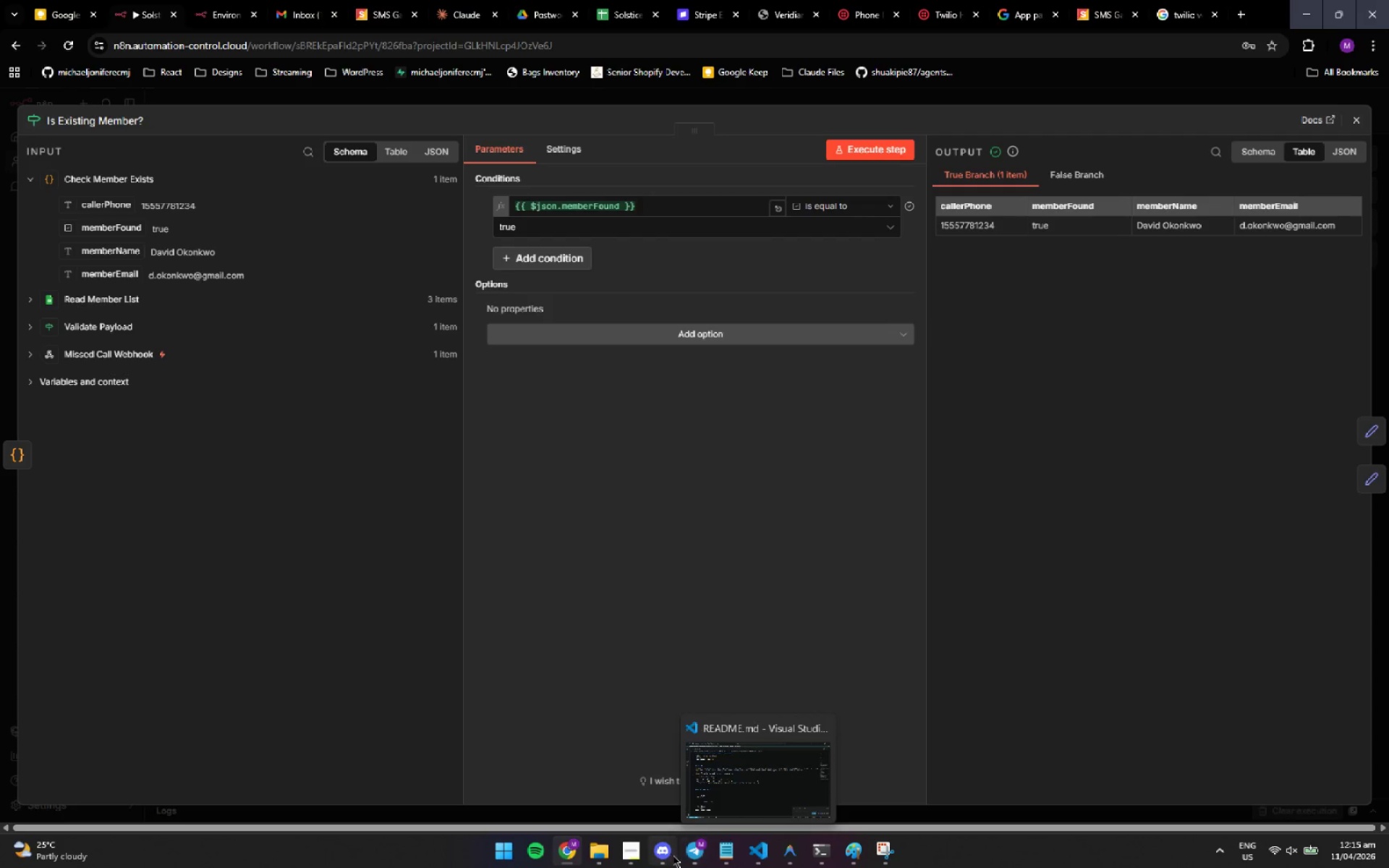 
left_click([785, 850])
 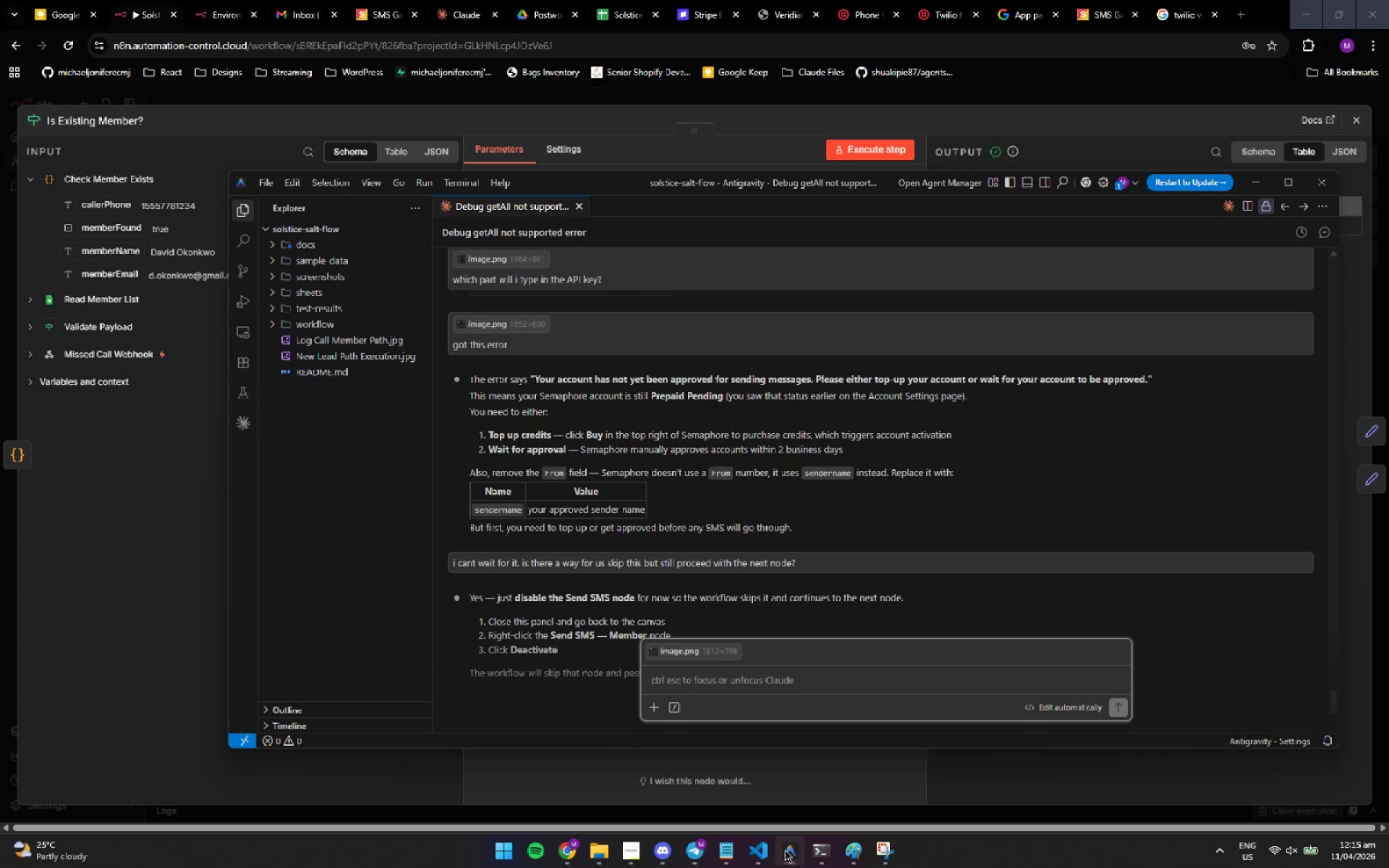 
wait(26.74)
 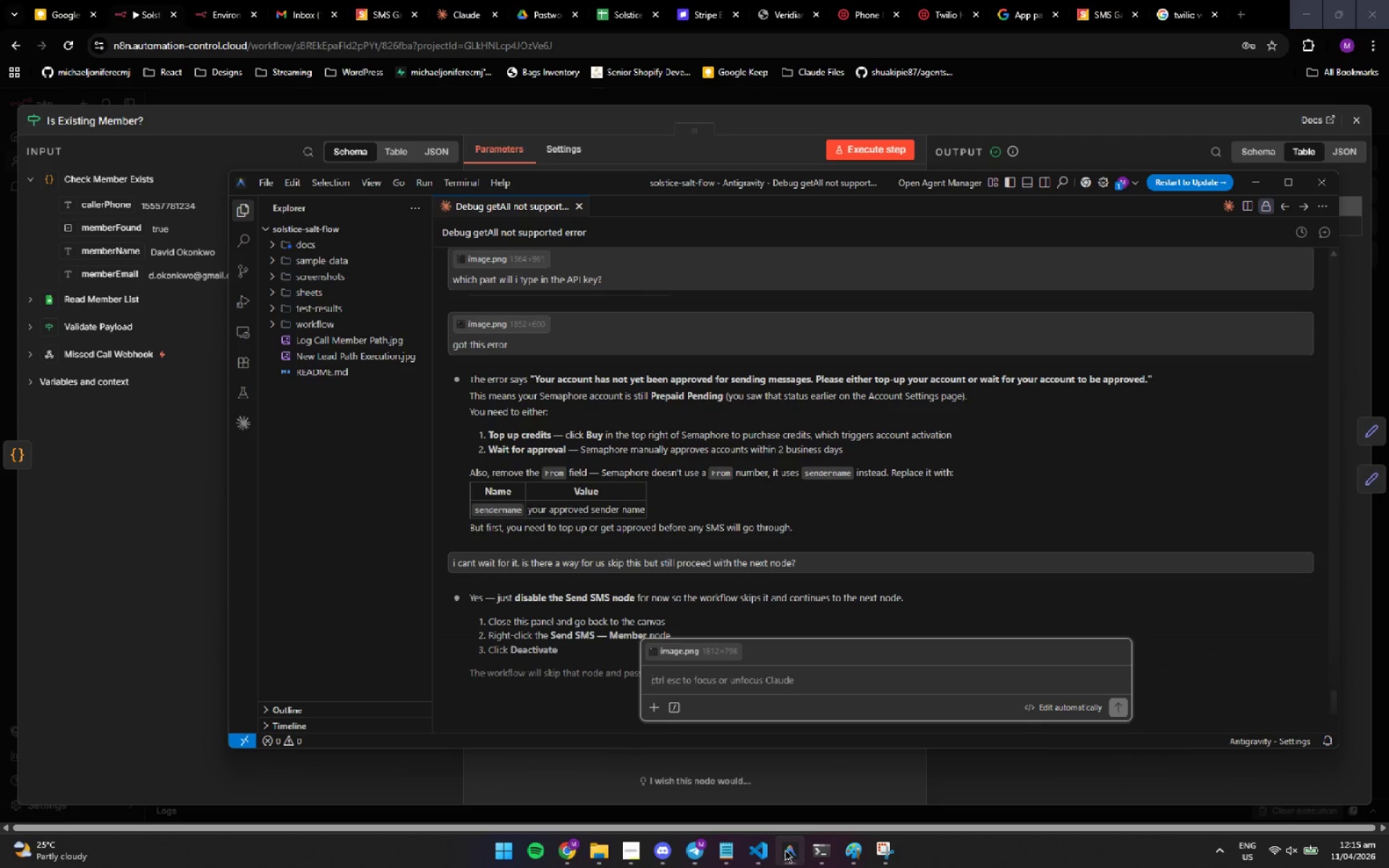 
key(ArrowDown)
 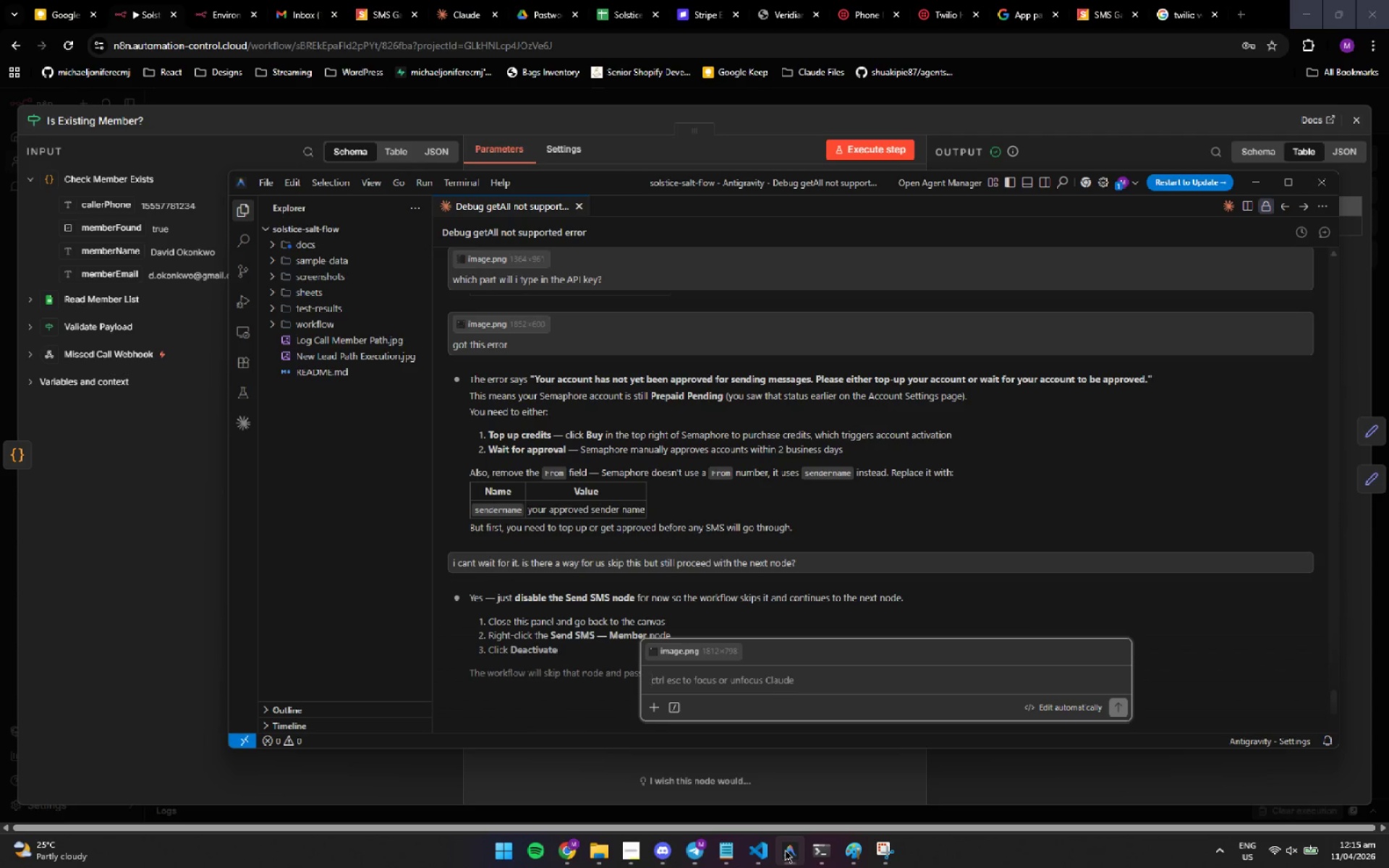 
key(ArrowUp)
 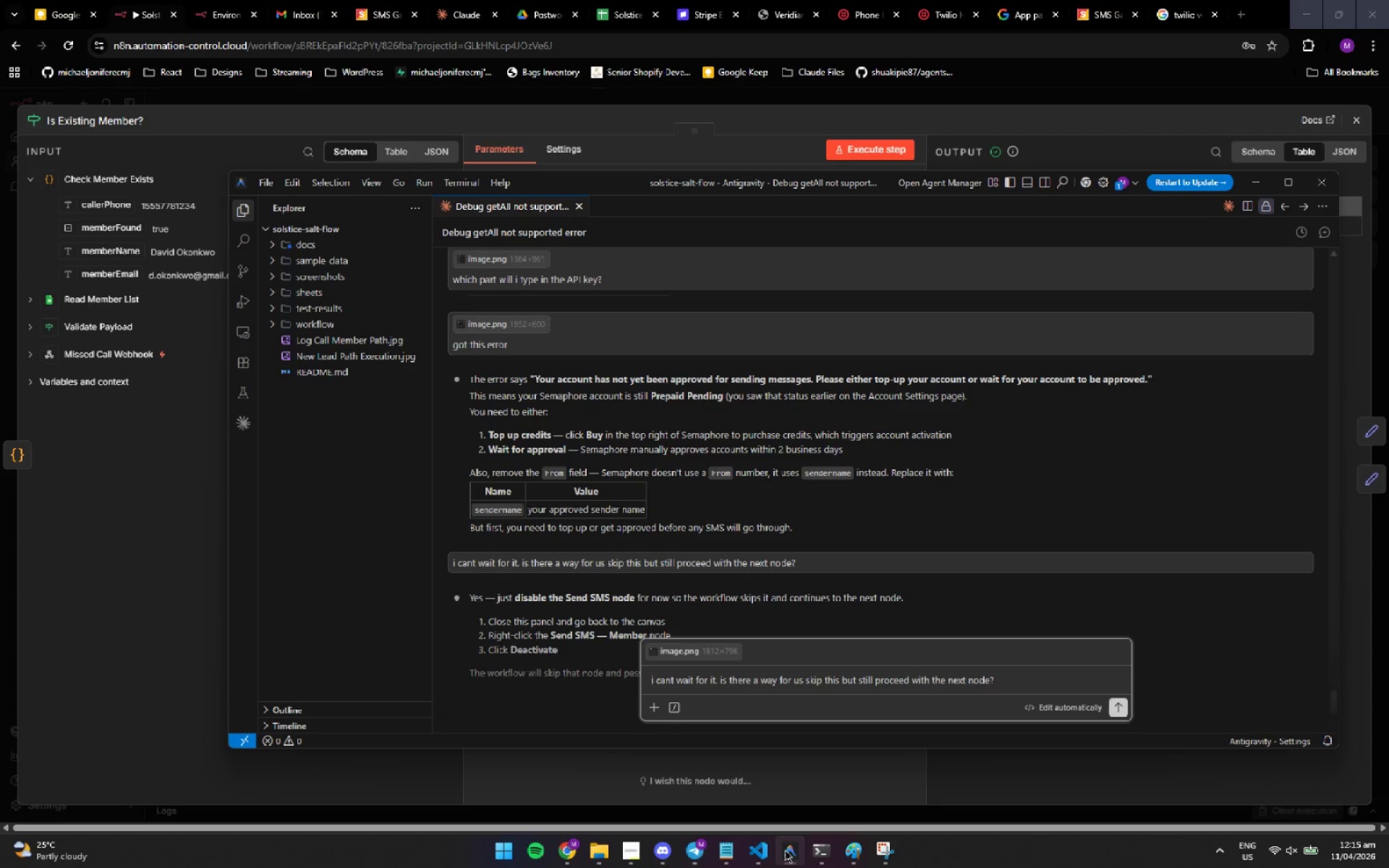 
key(ArrowDown)
 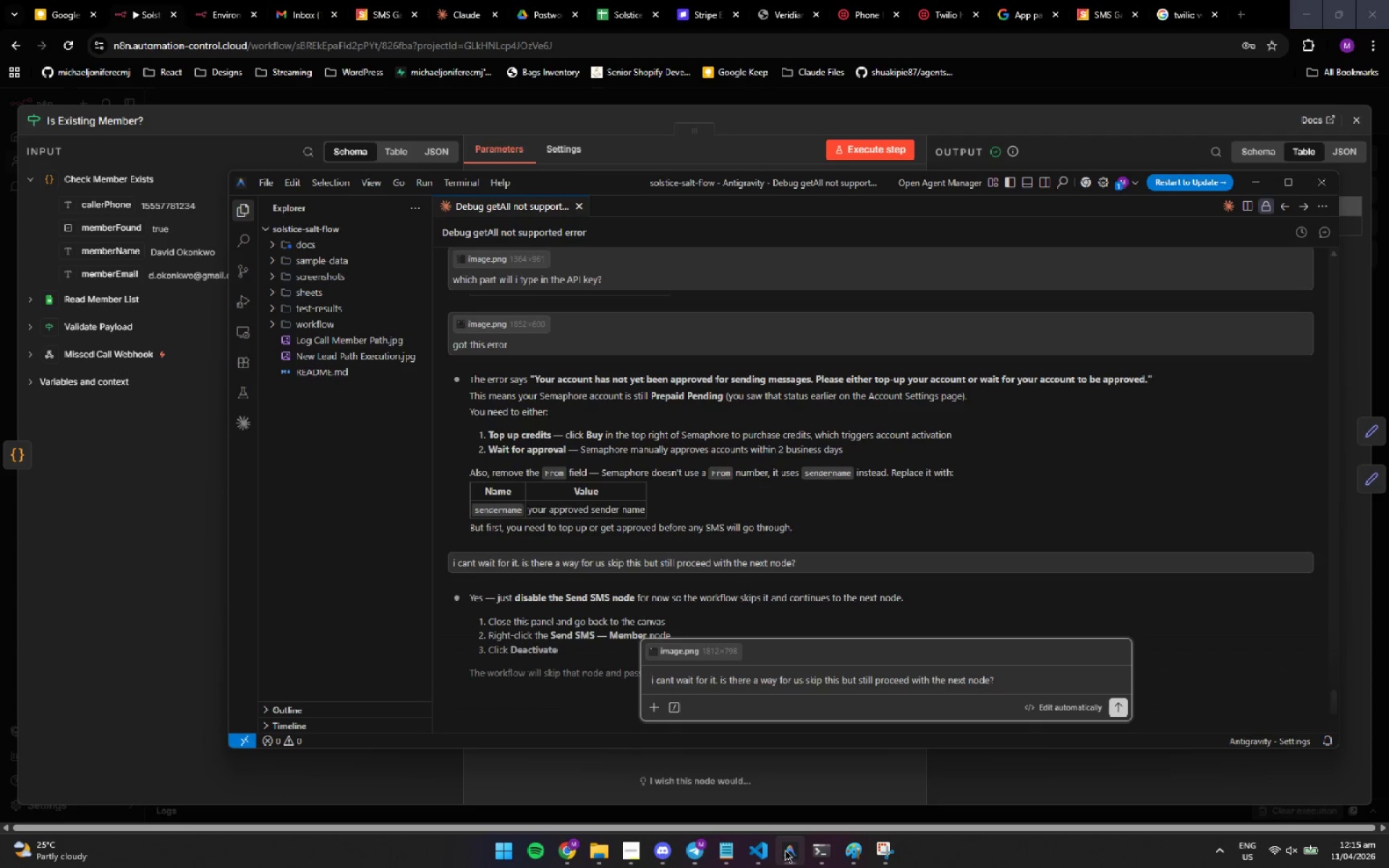 
key(ArrowUp)
 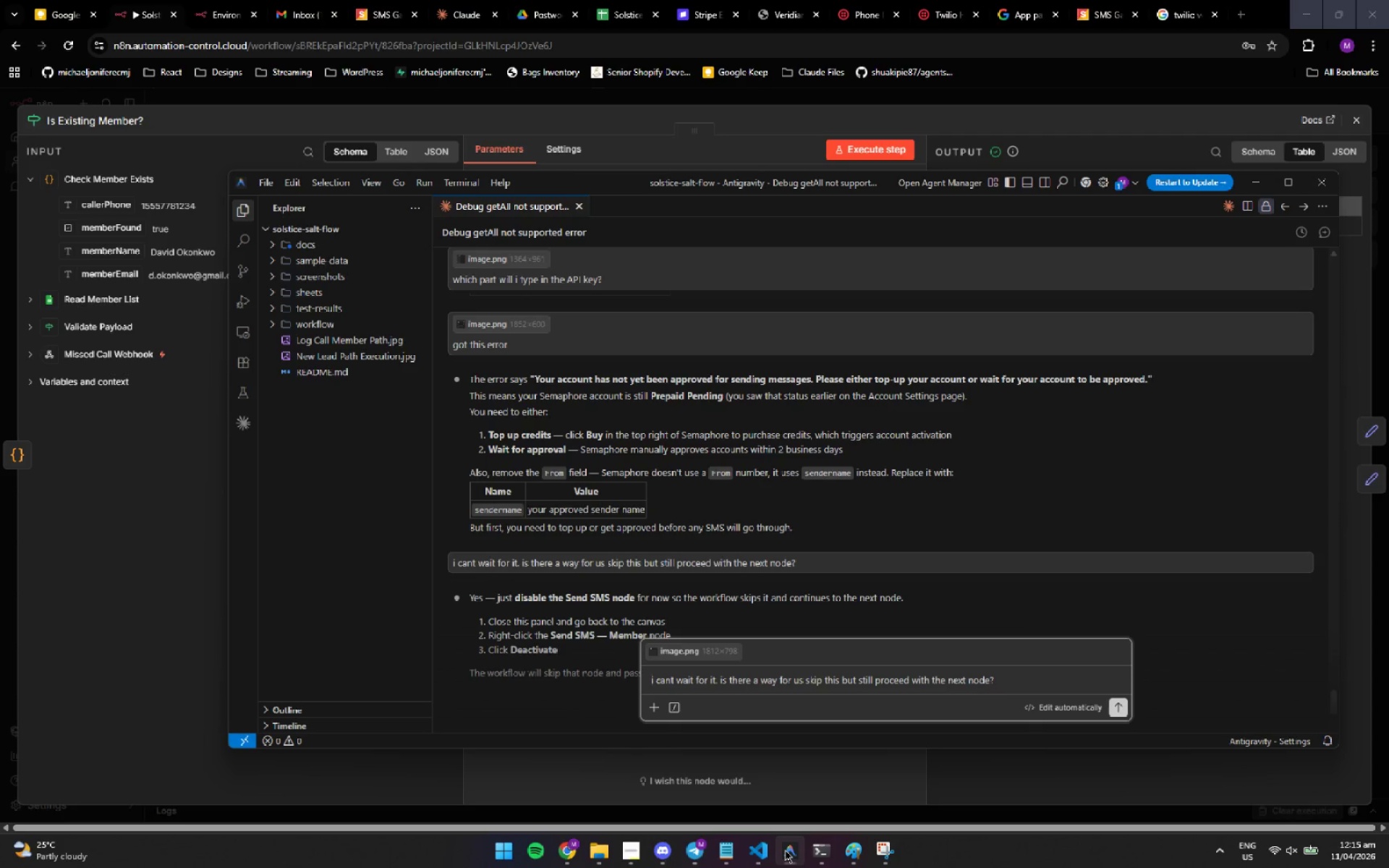 
key(ArrowDown)
 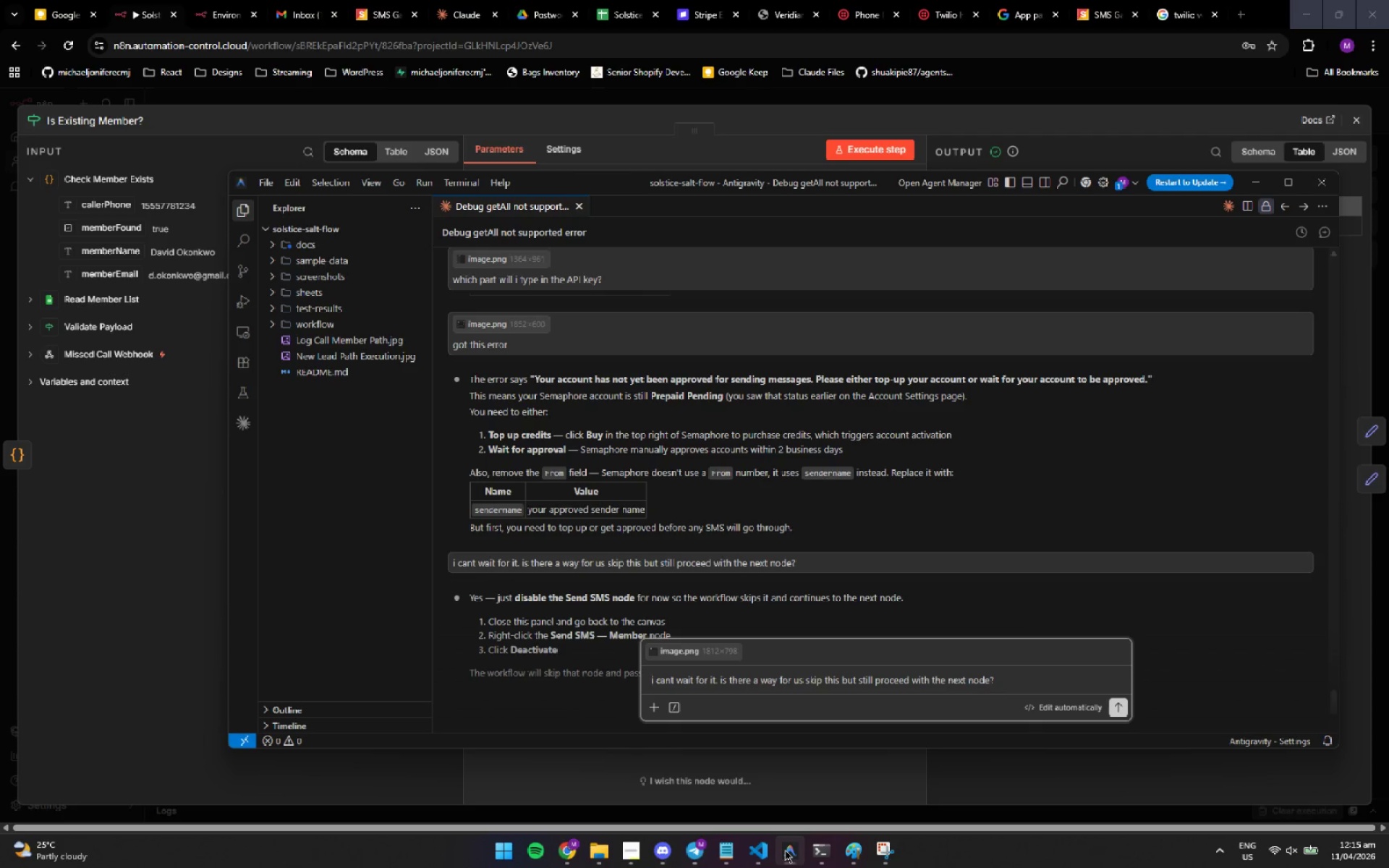 
key(ArrowUp)
 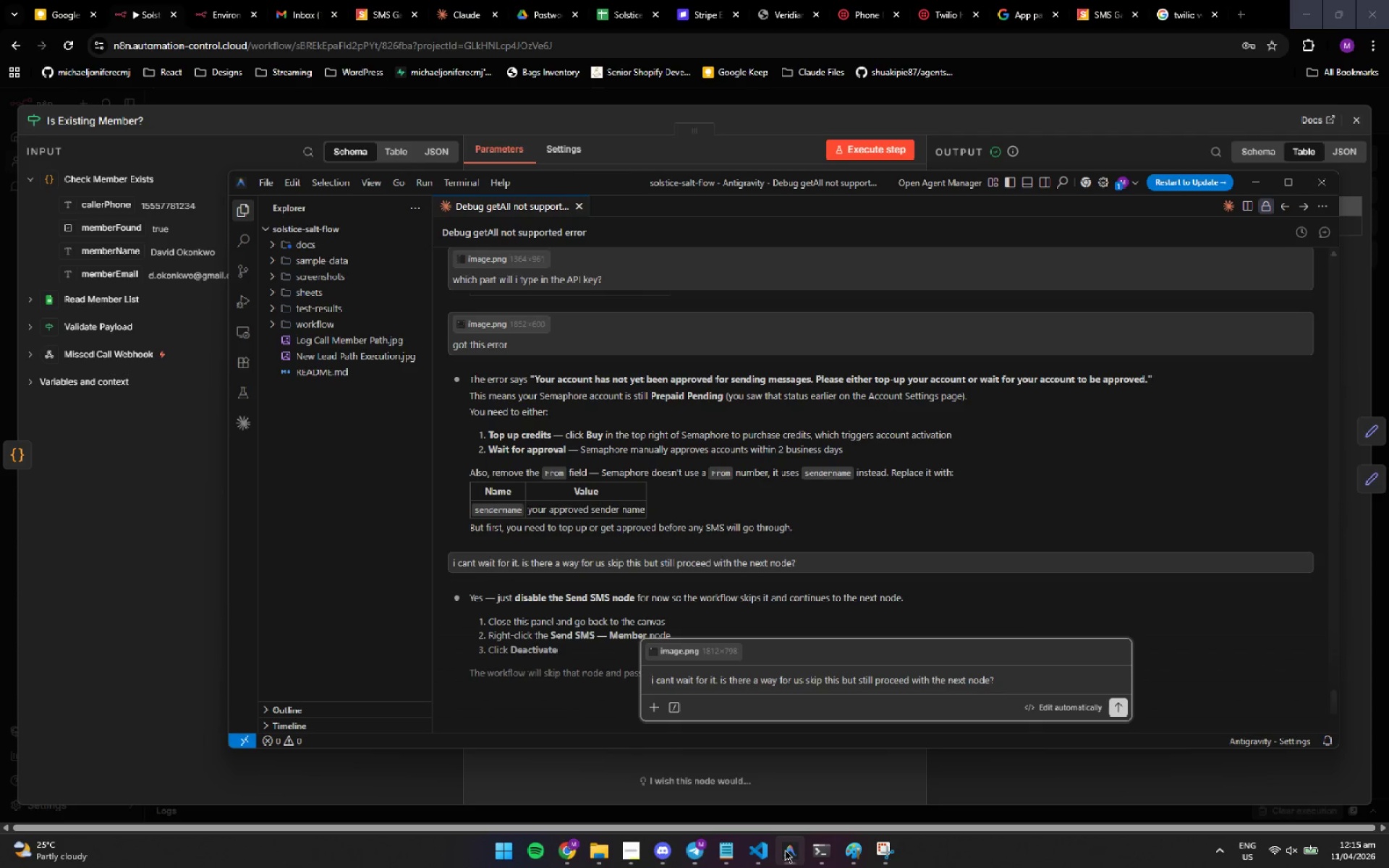 
key(ArrowDown)
 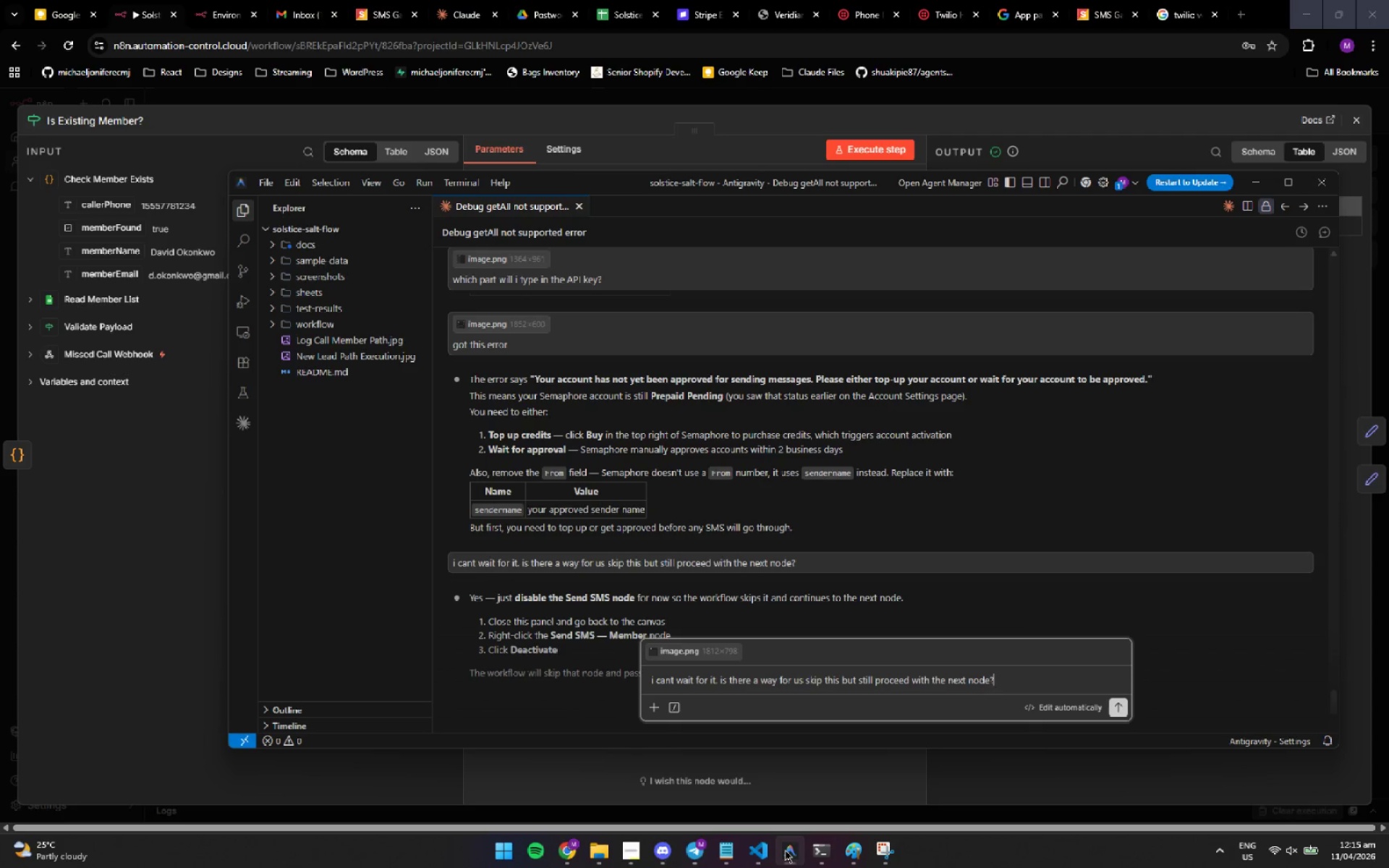 
key(ArrowUp)
 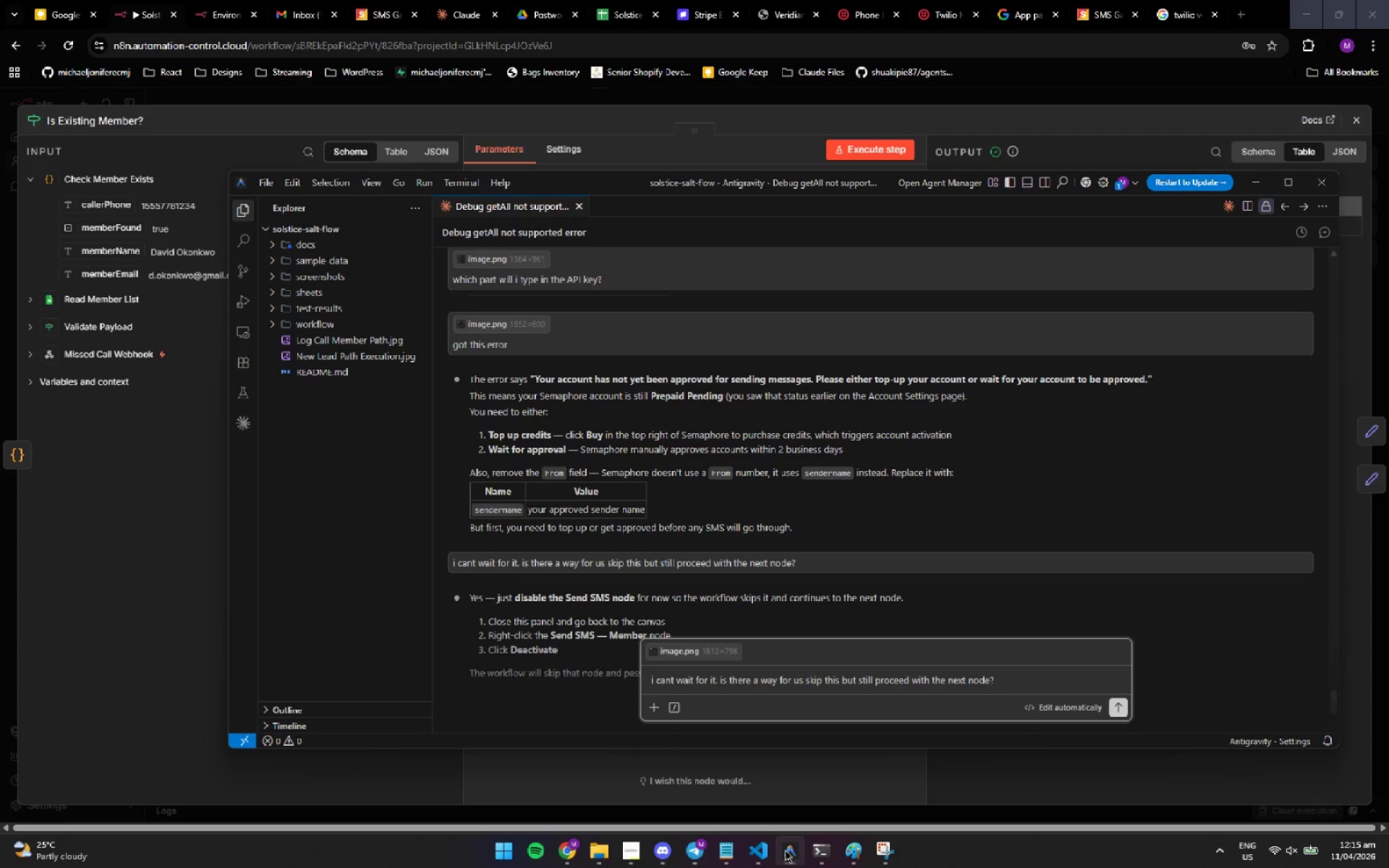 
key(ArrowDown)
 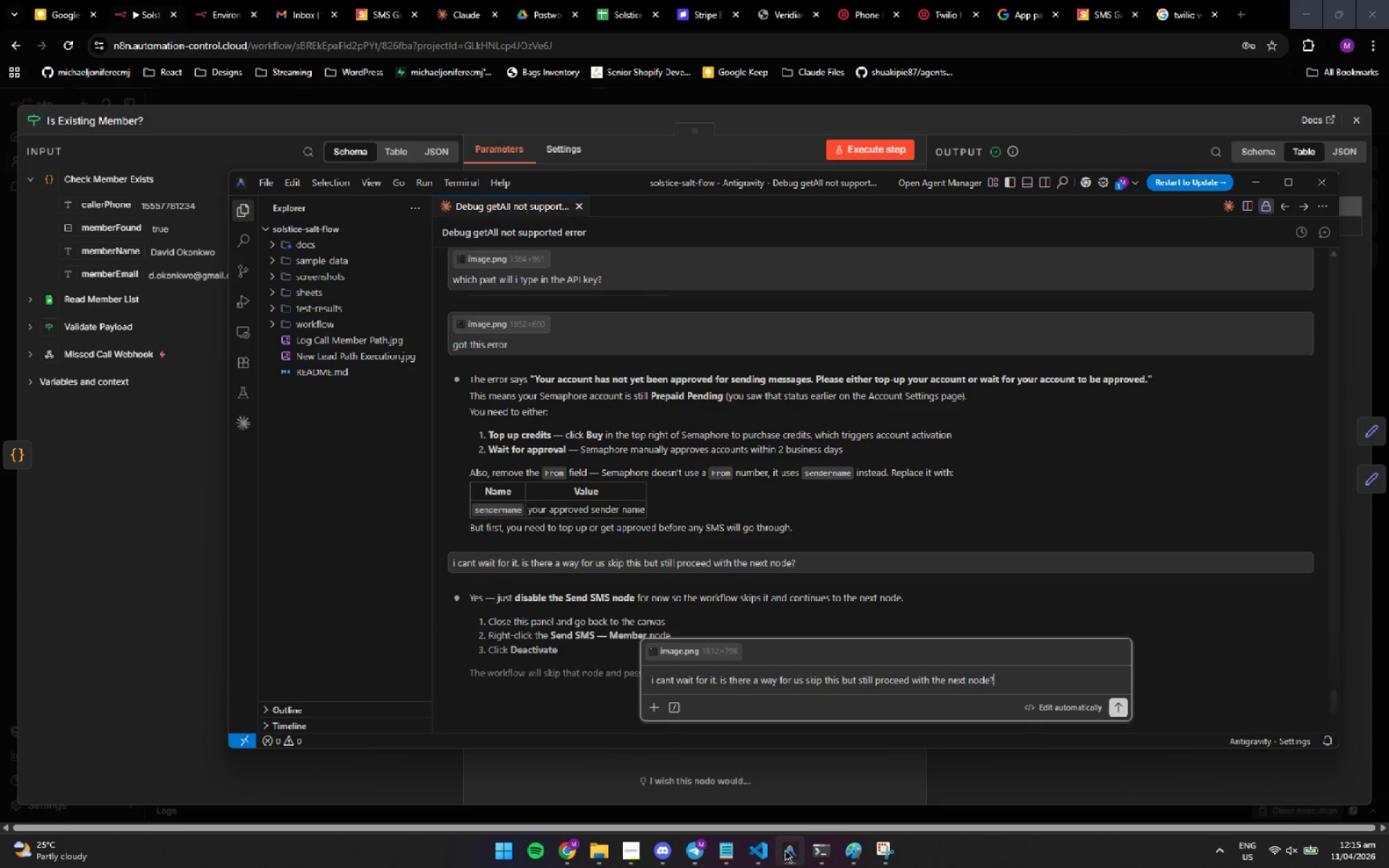 
key(ArrowUp)
 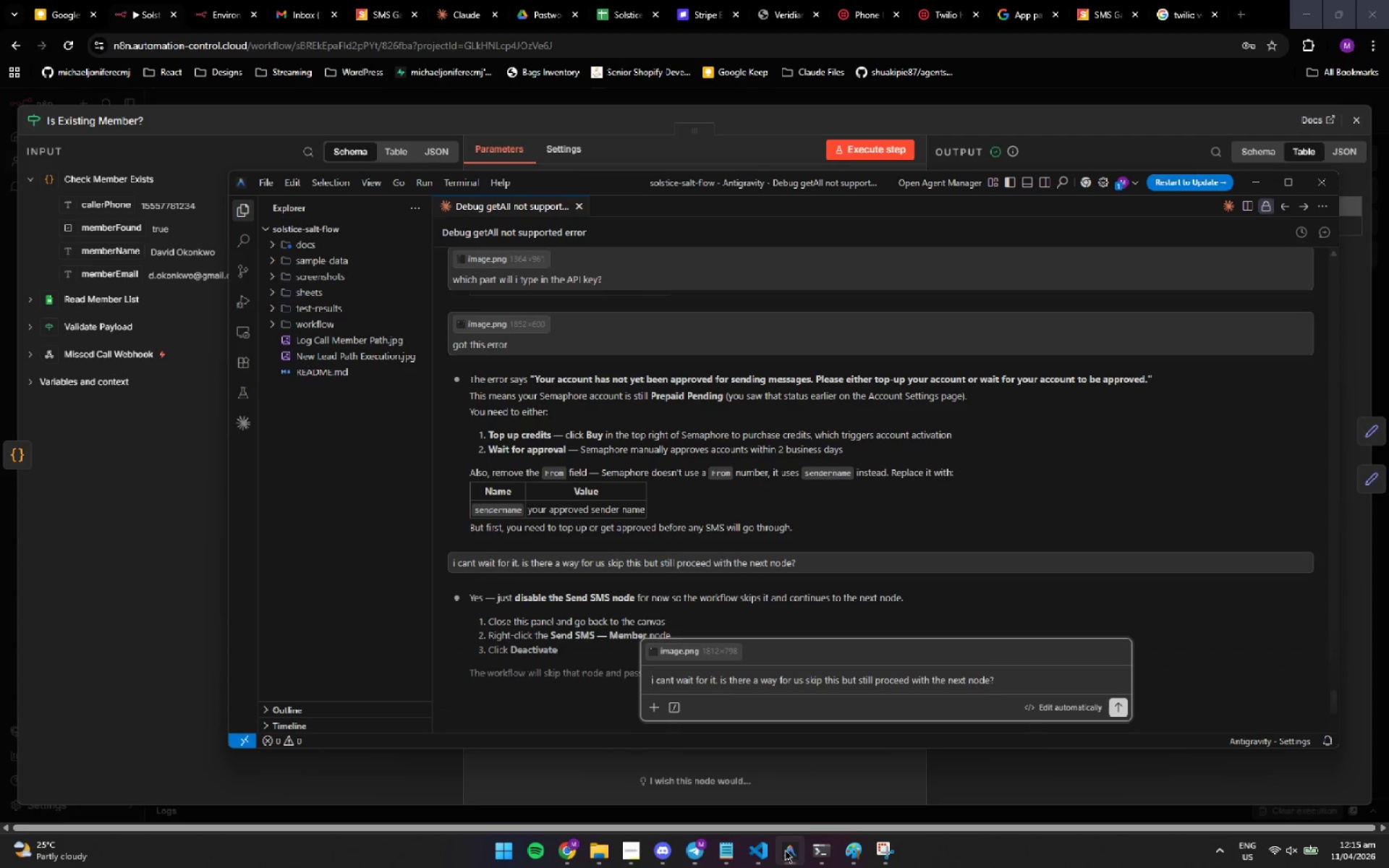 
key(ArrowDown)
 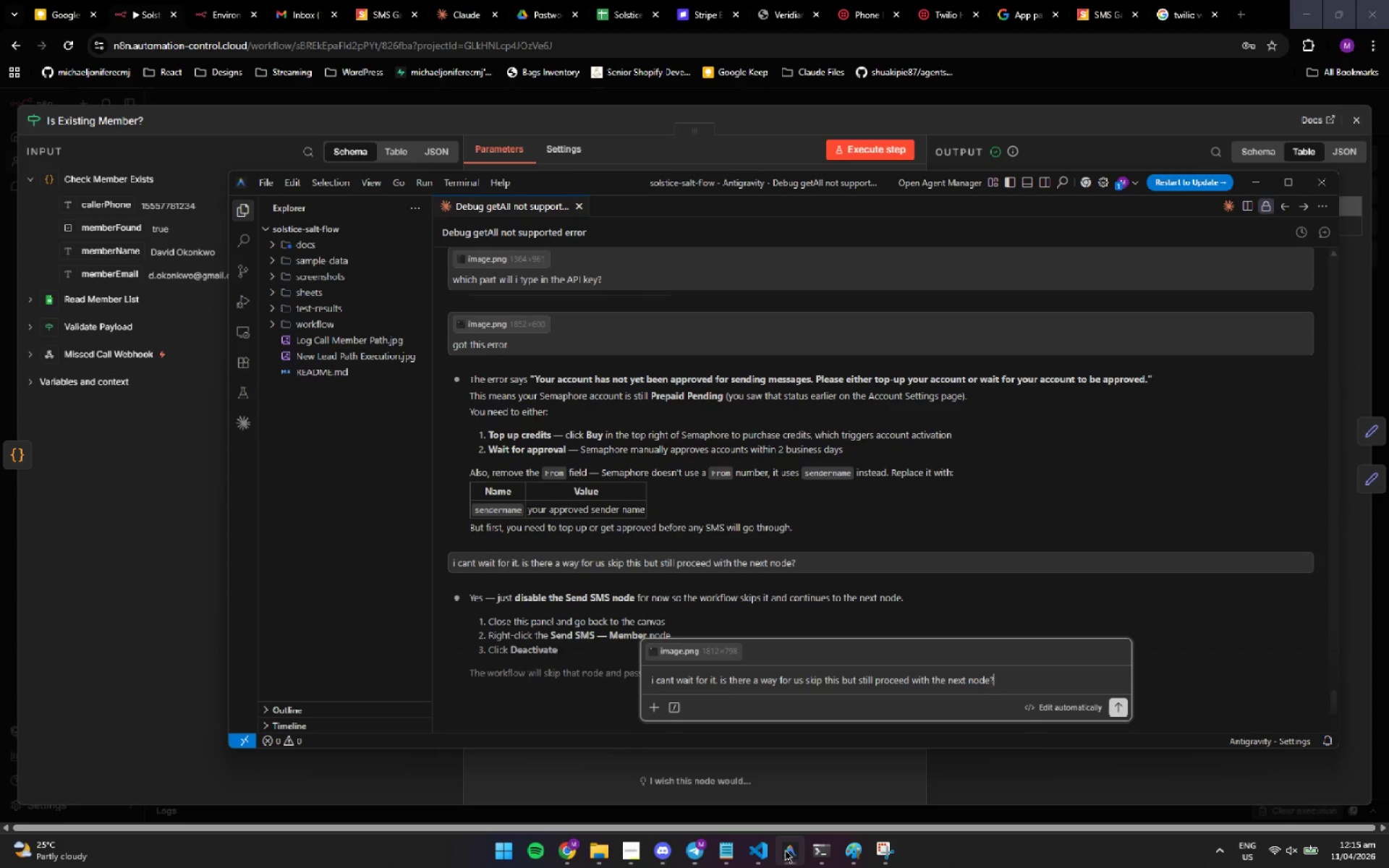 
key(ArrowUp)
 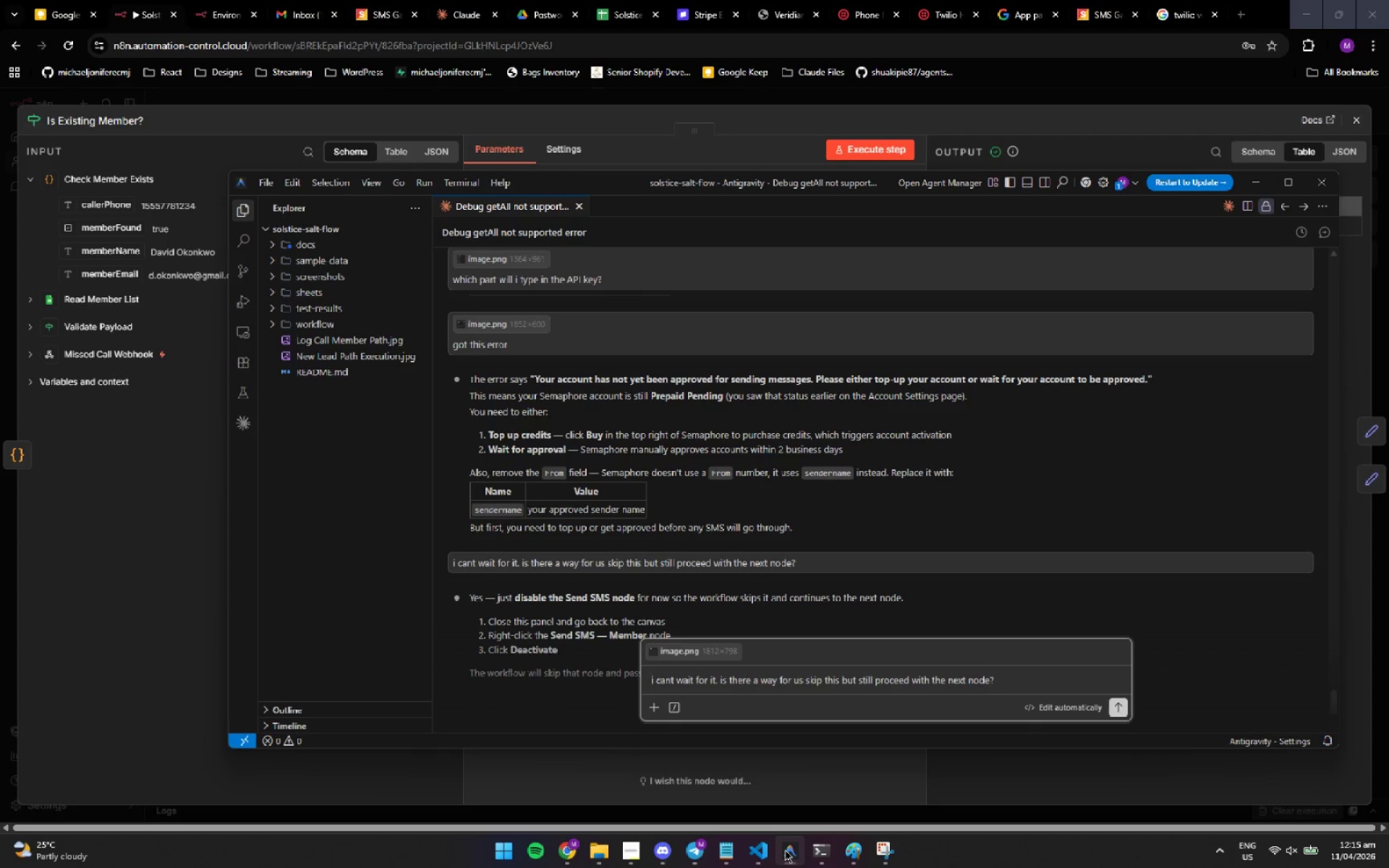 
key(ArrowDown)
 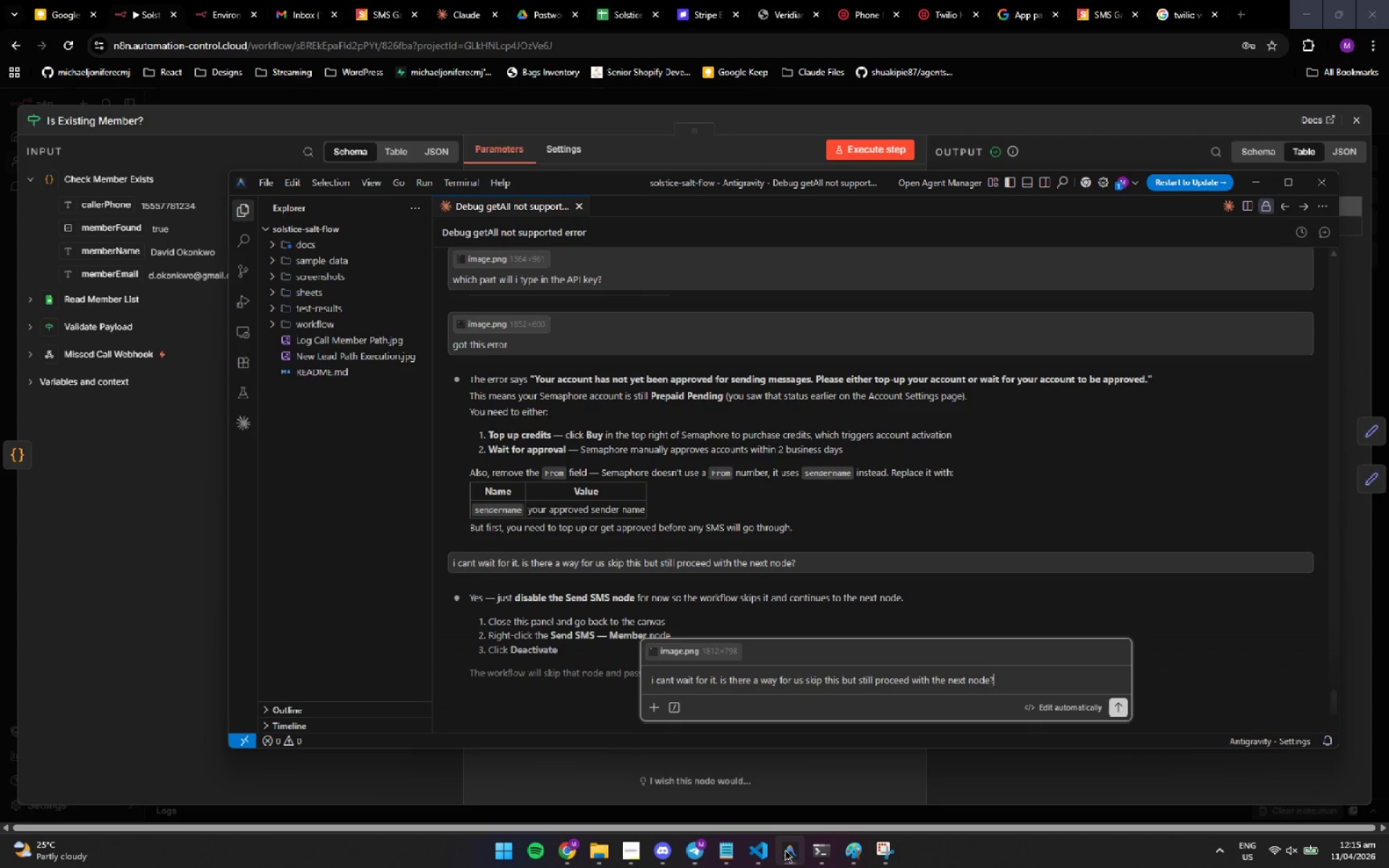 
key(ArrowUp)
 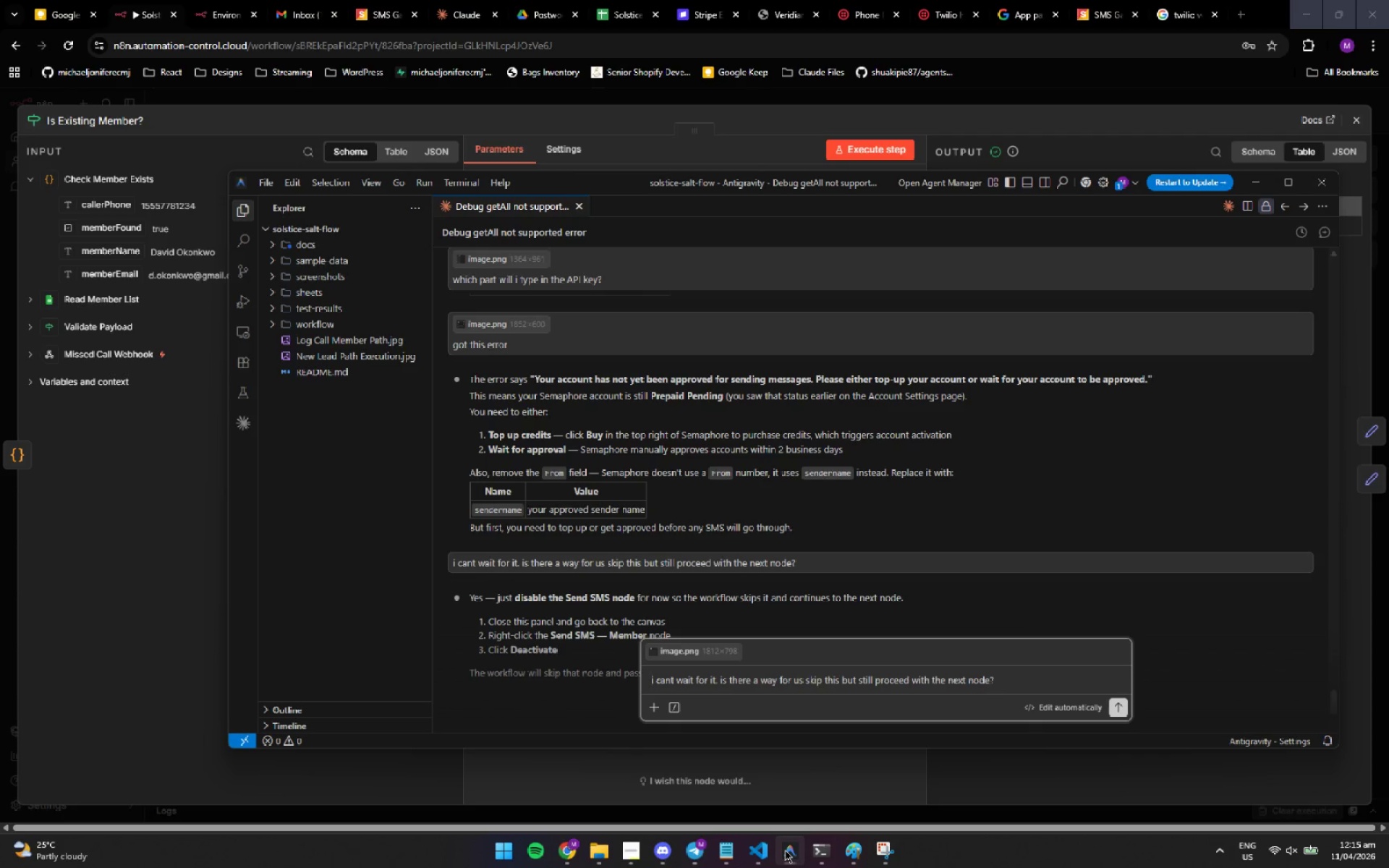 
key(ArrowDown)
 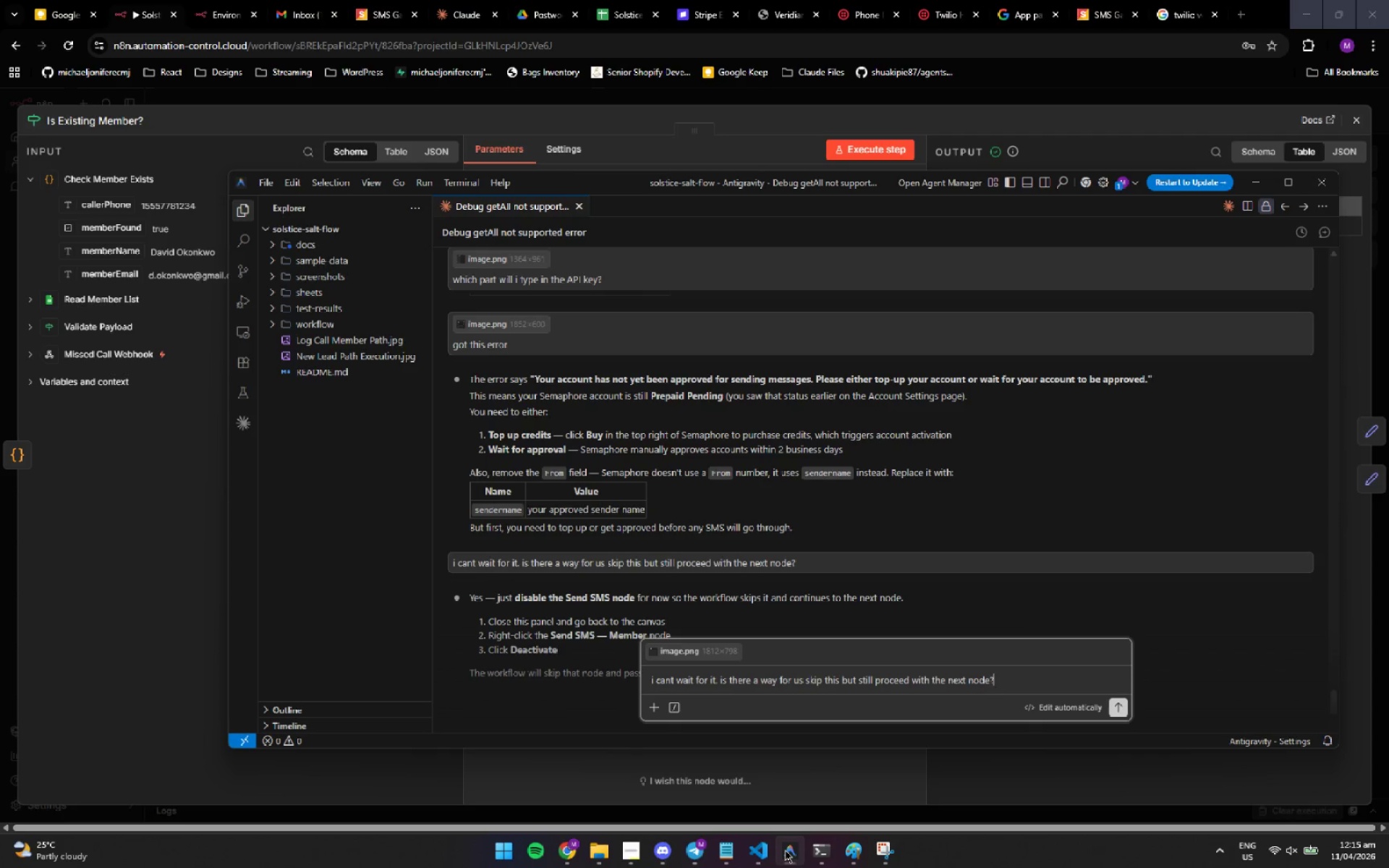 
key(ArrowUp)
 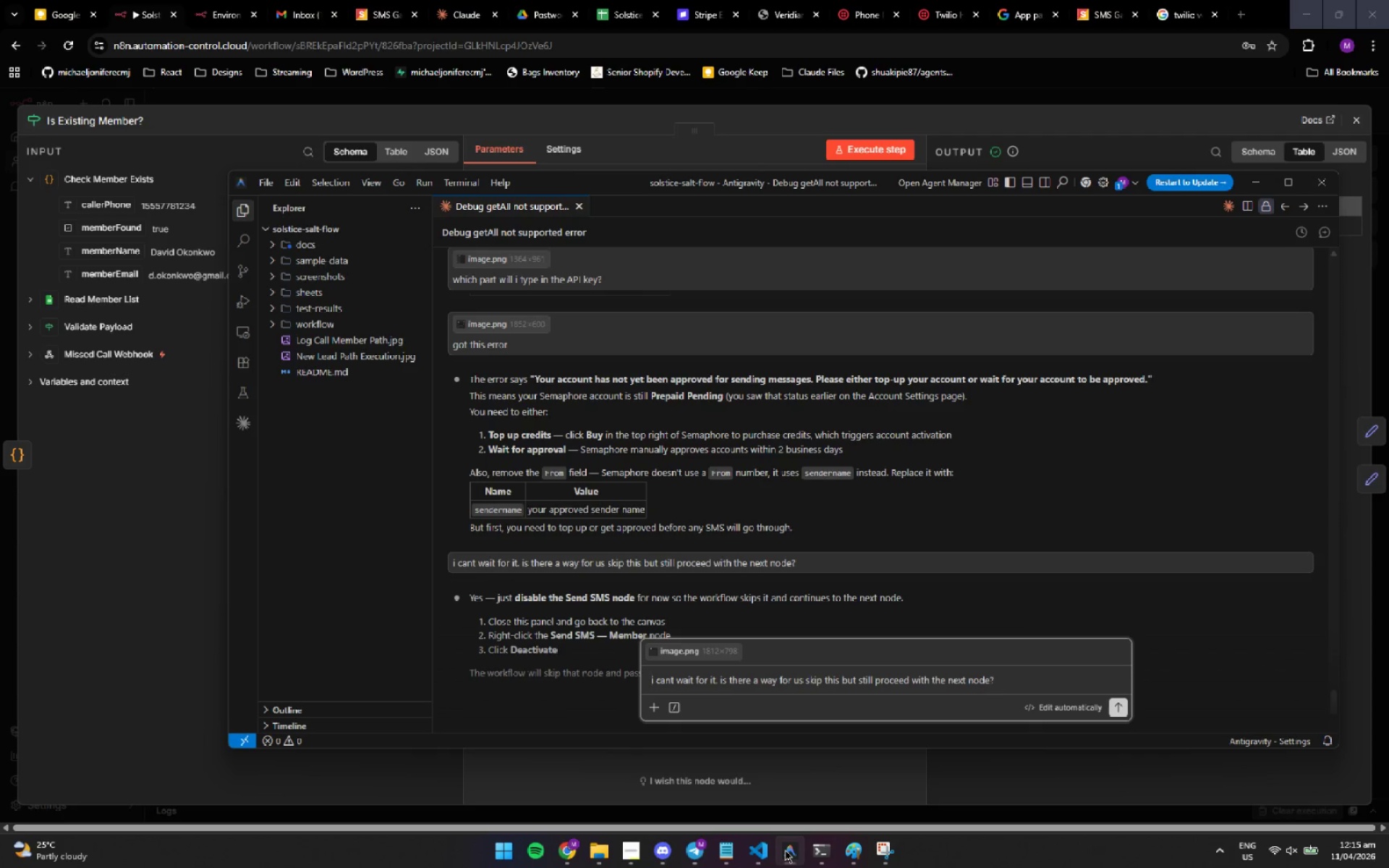 
key(ArrowDown)
 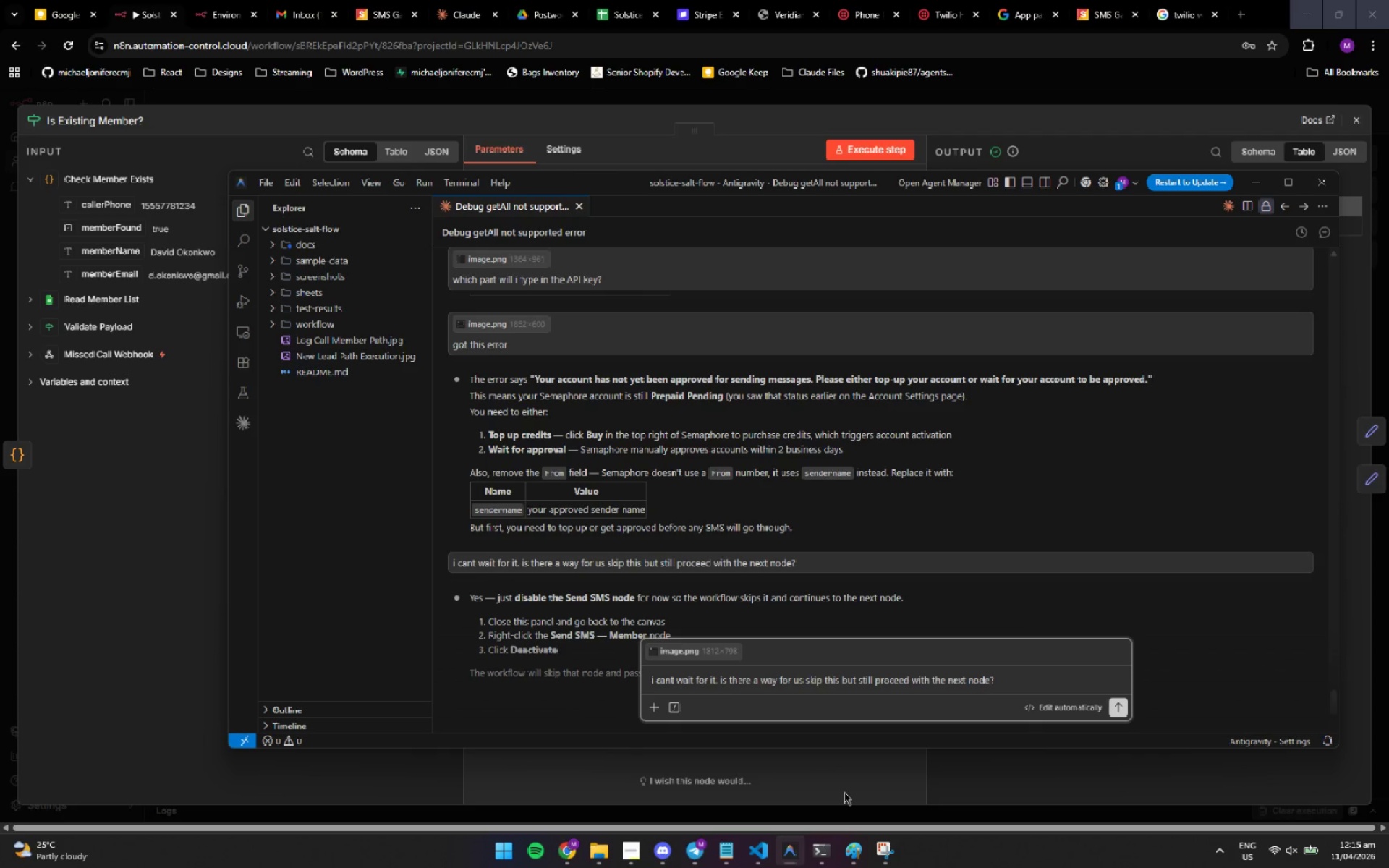 
middle_click([451, 517])
 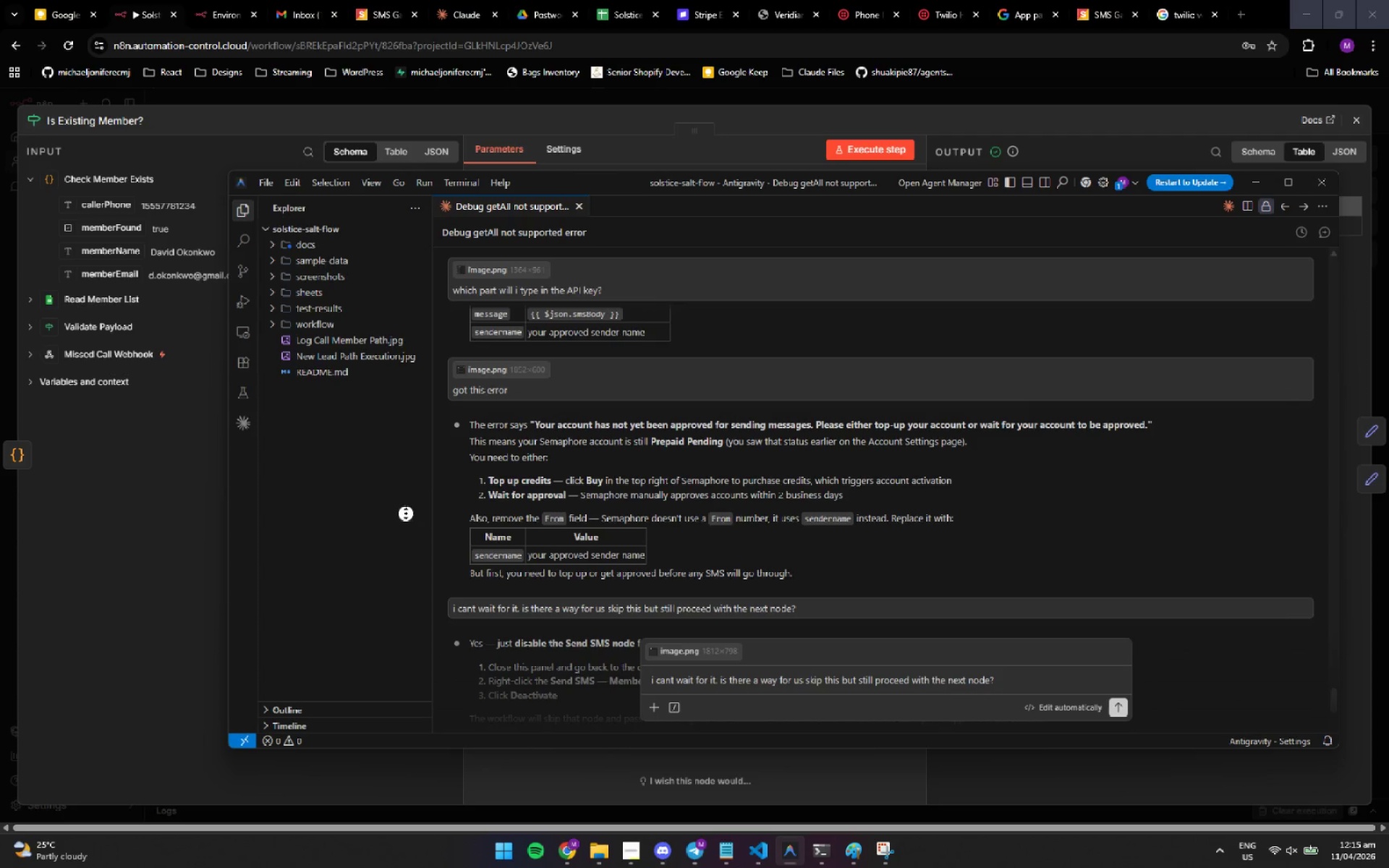 
middle_click([402, 514])
 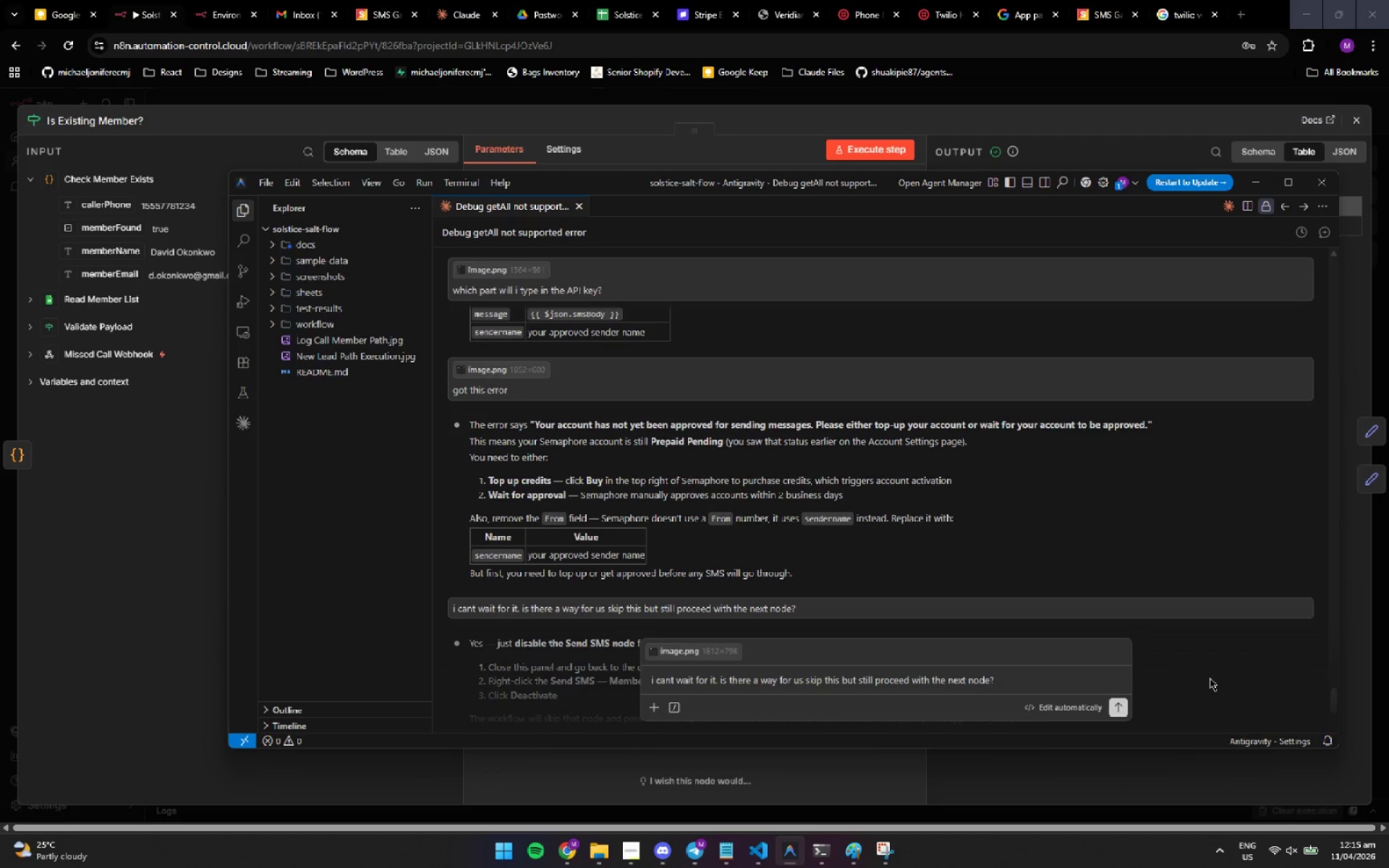 
scroll: coordinate [1097, 576], scroll_direction: up, amount: 24.0
 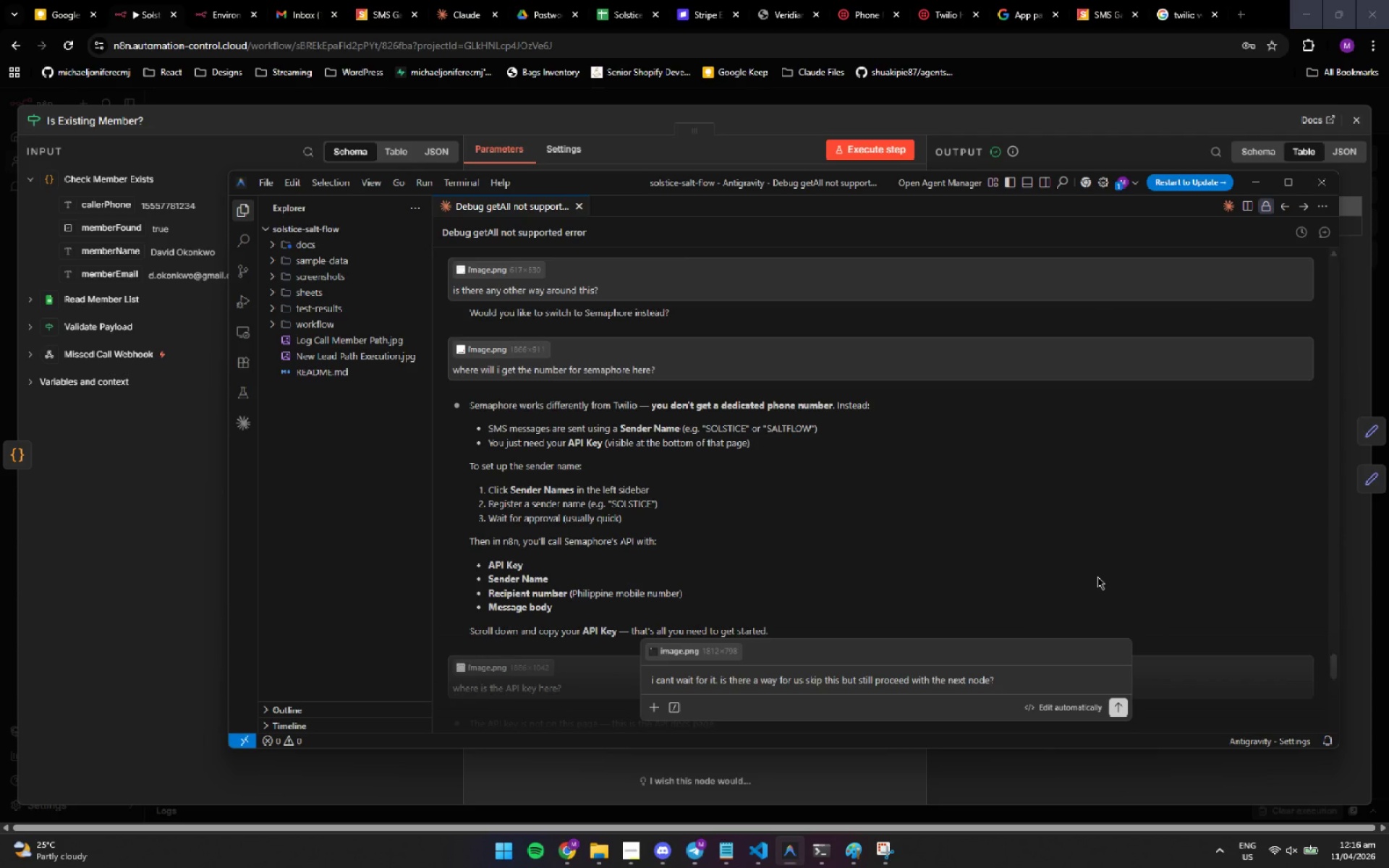 
wait(54.26)
 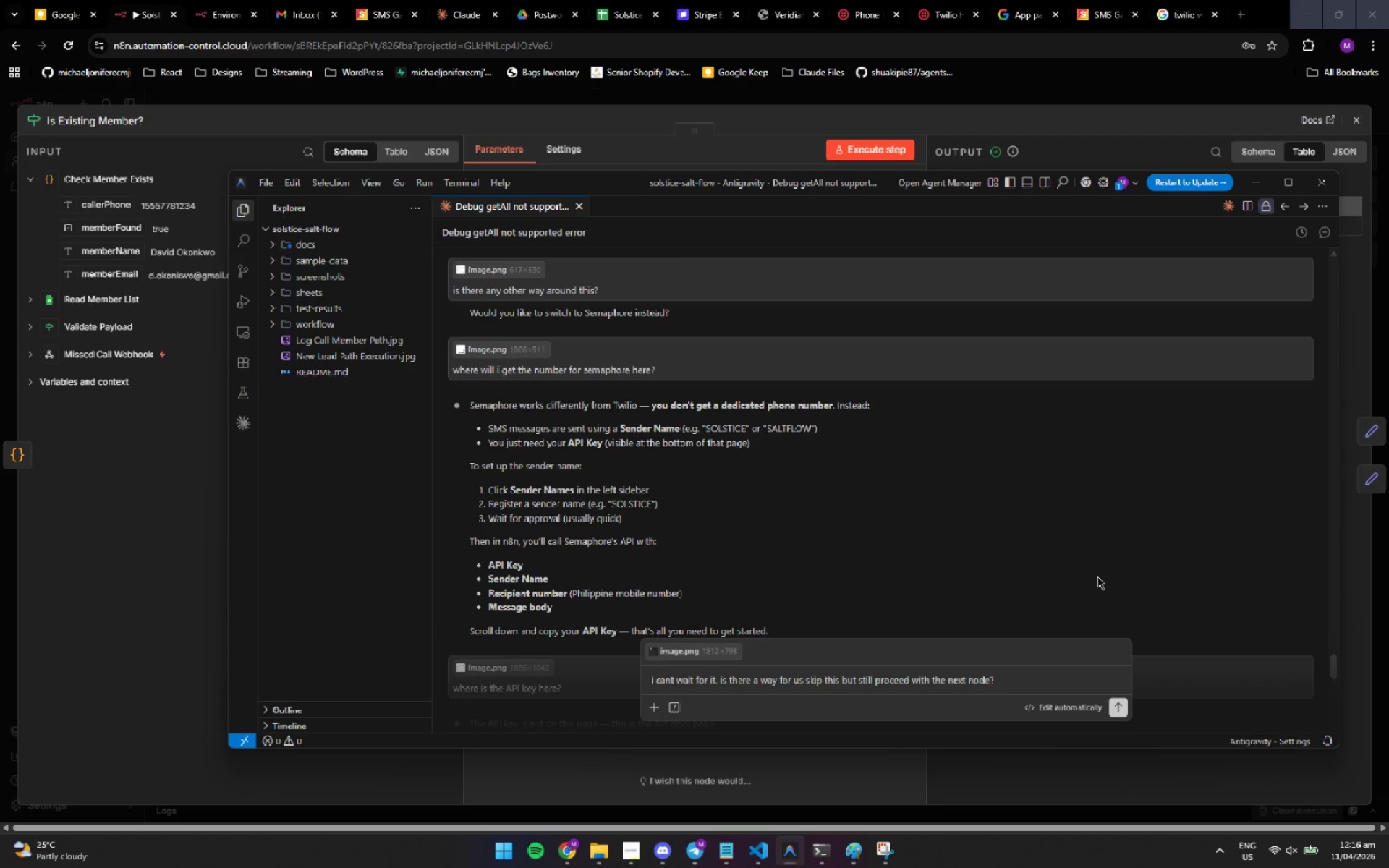 
scroll: coordinate [654, 358], scroll_direction: up, amount: 9.0
 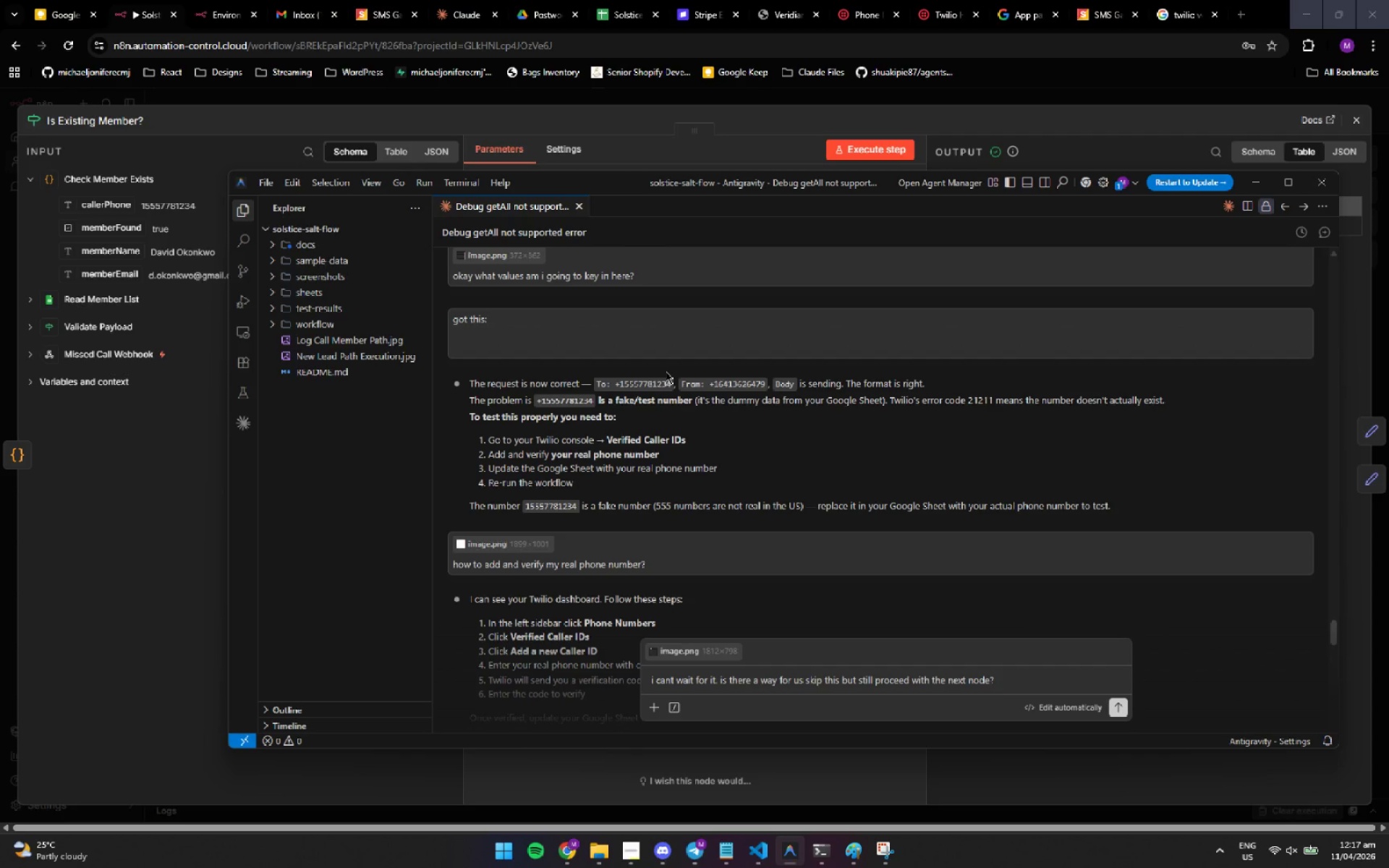 
wait(48.57)
 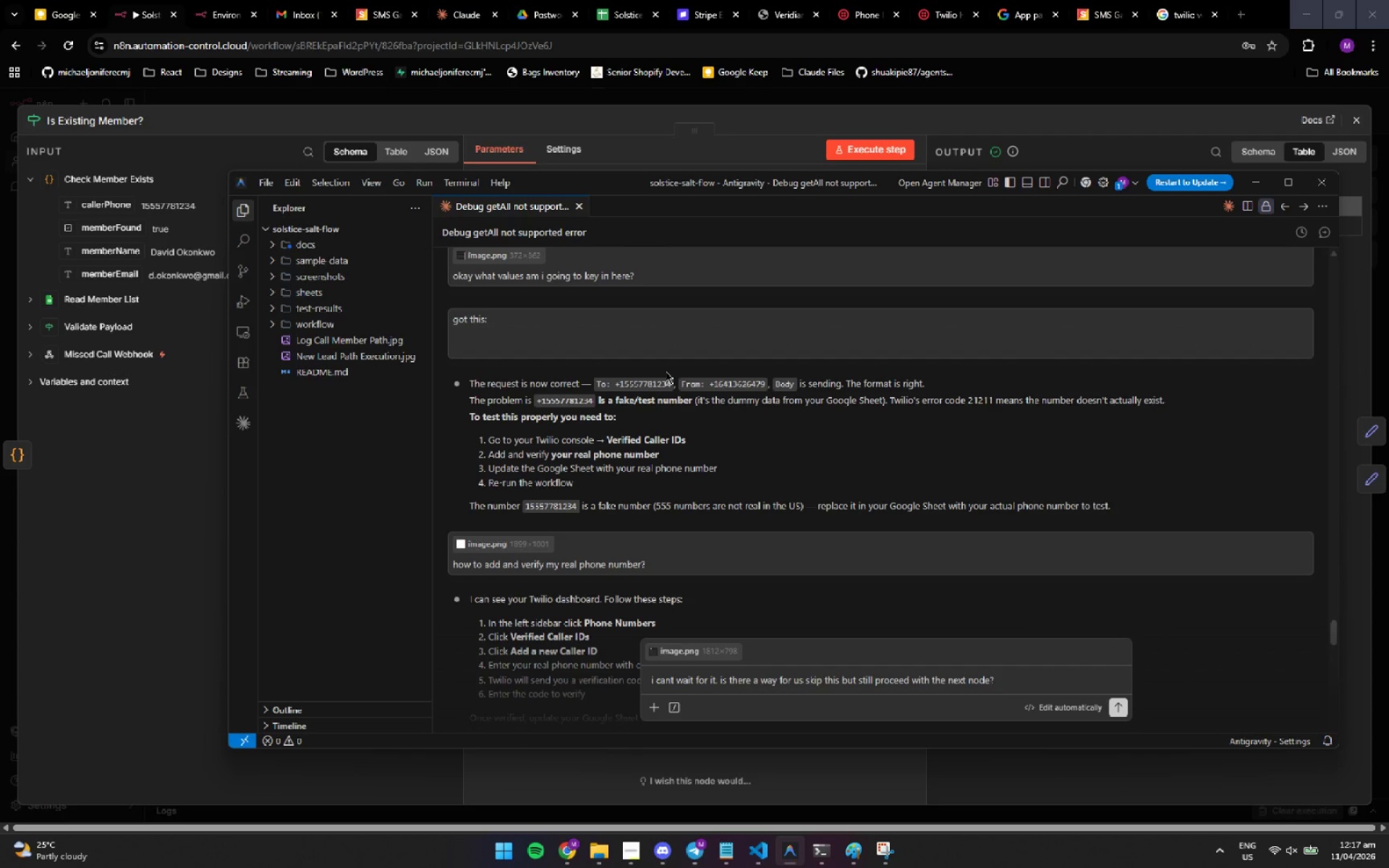 
left_click([777, 446])
 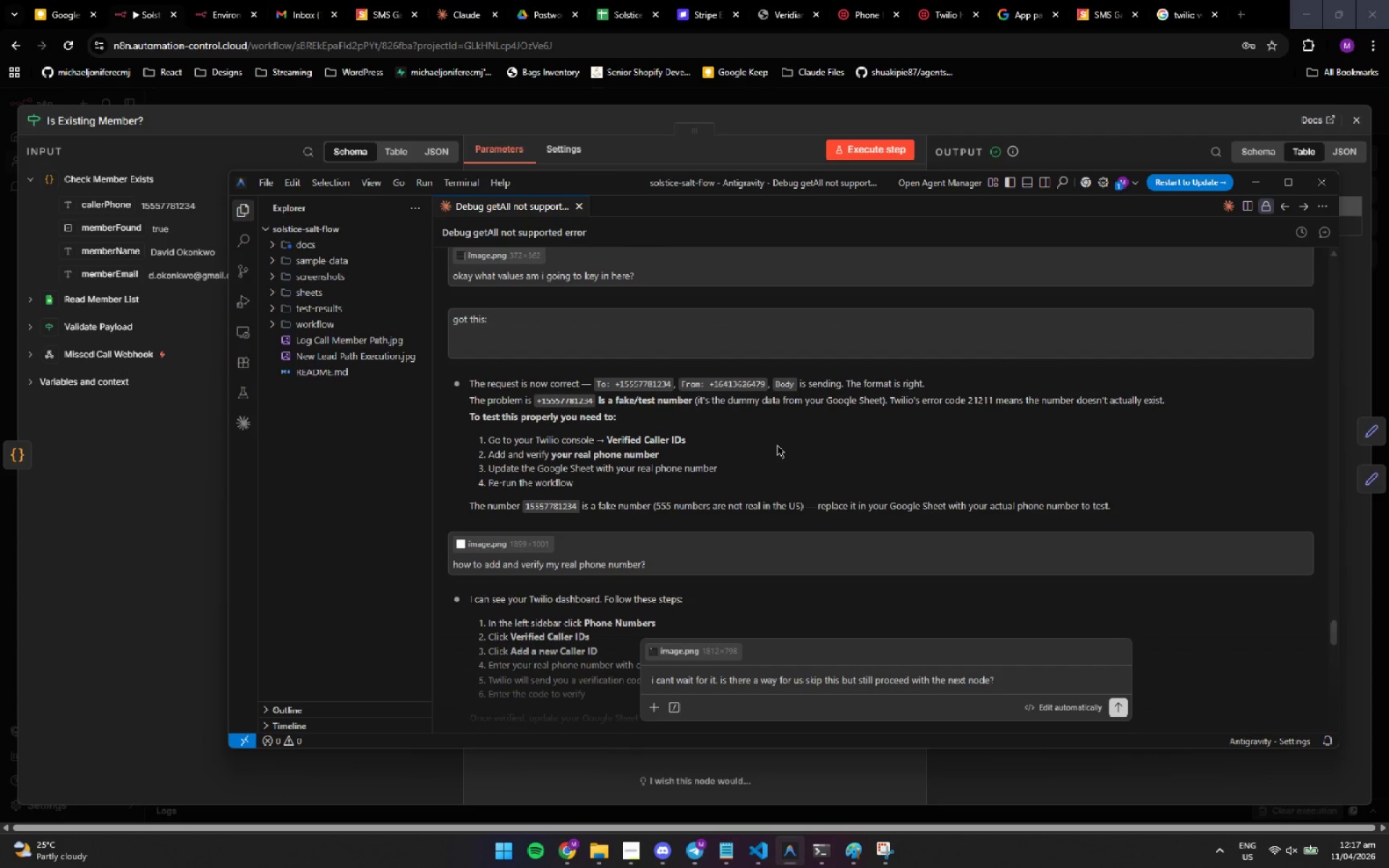 
scroll: coordinate [553, 500], scroll_direction: down, amount: 5.0
 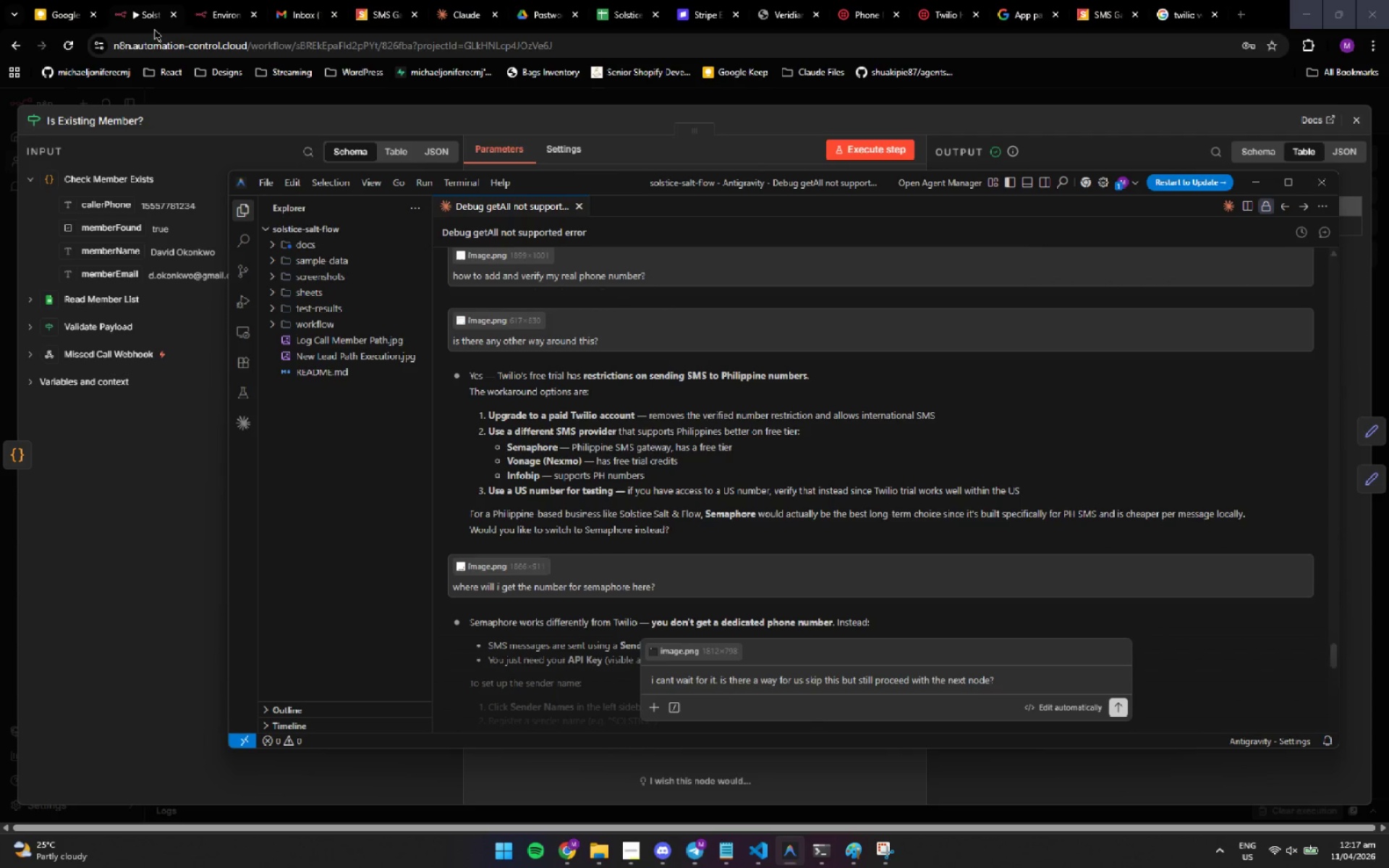 
left_click([144, 12])
 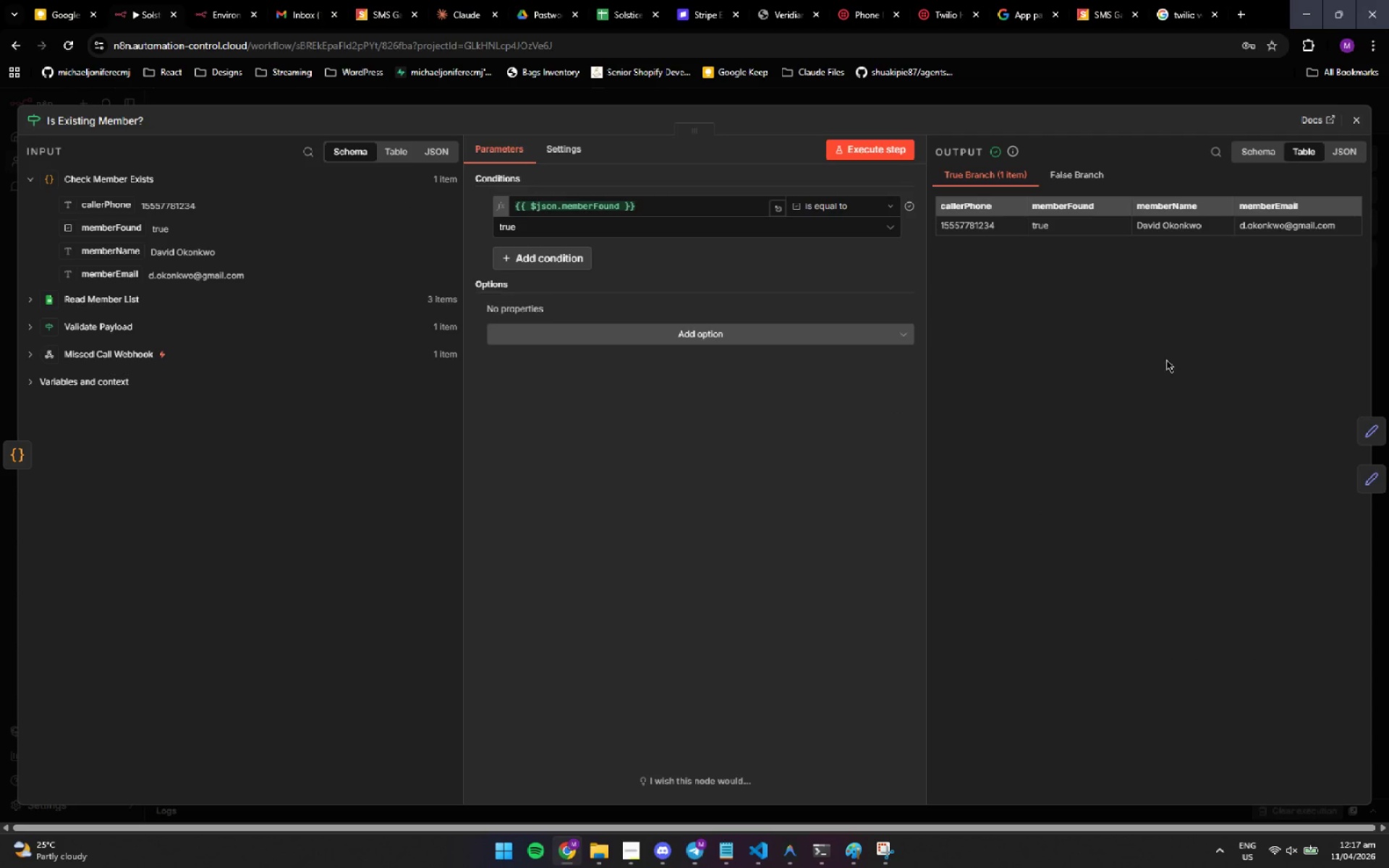 
wait(7.94)
 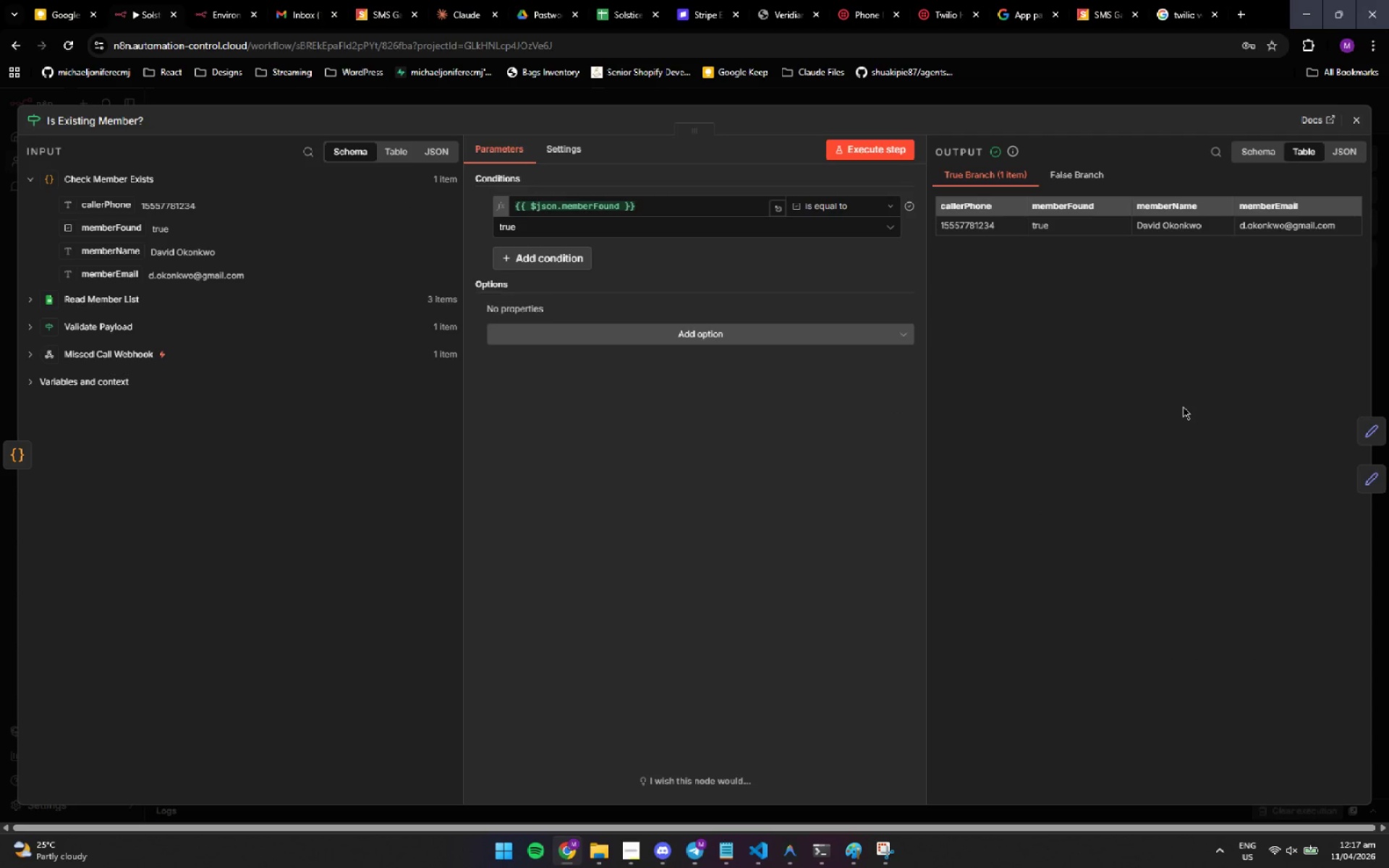 
left_click_drag(start_coordinate=[595, 859], to_coordinate=[595, 865])
 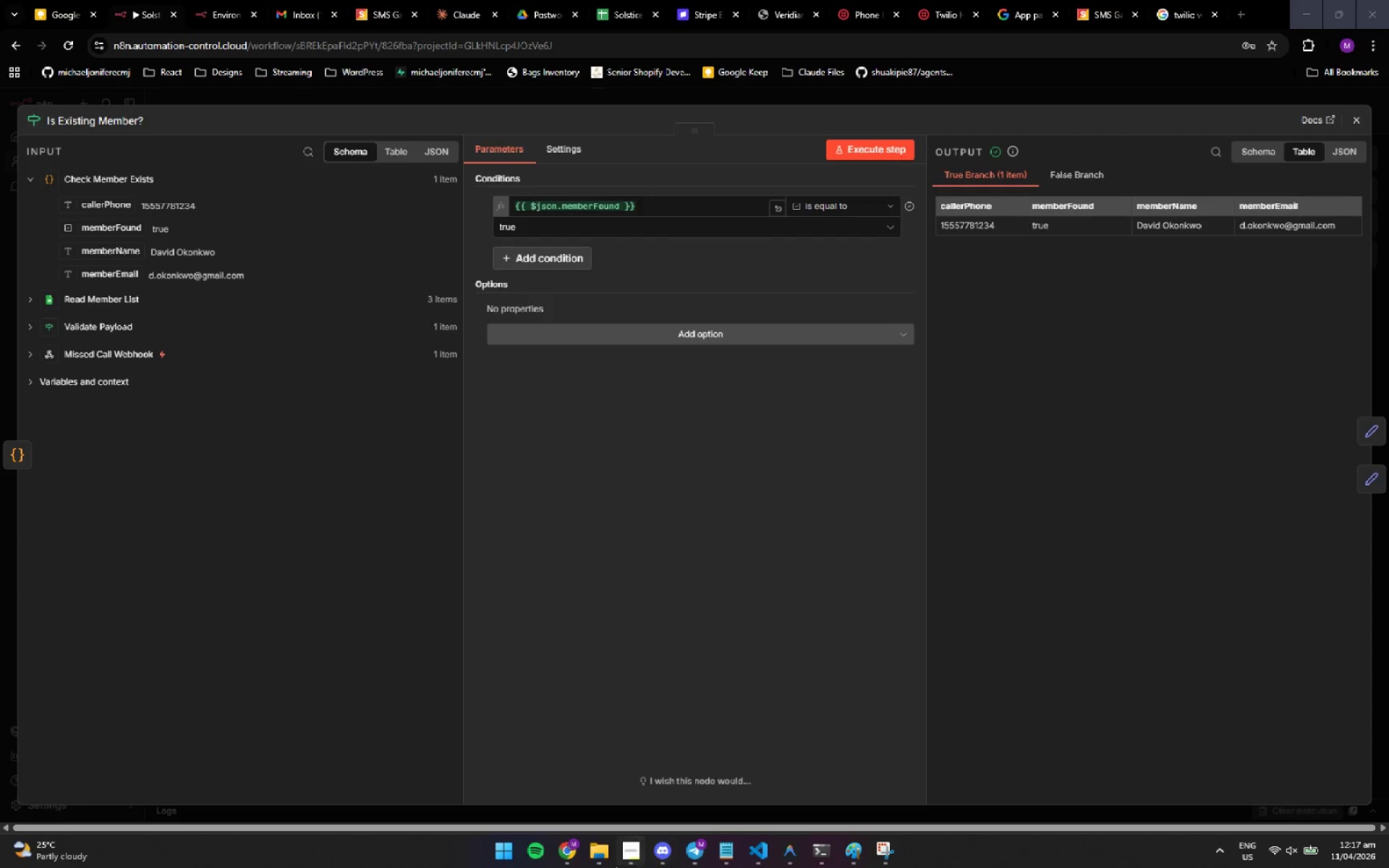 
left_click([602, 867])
 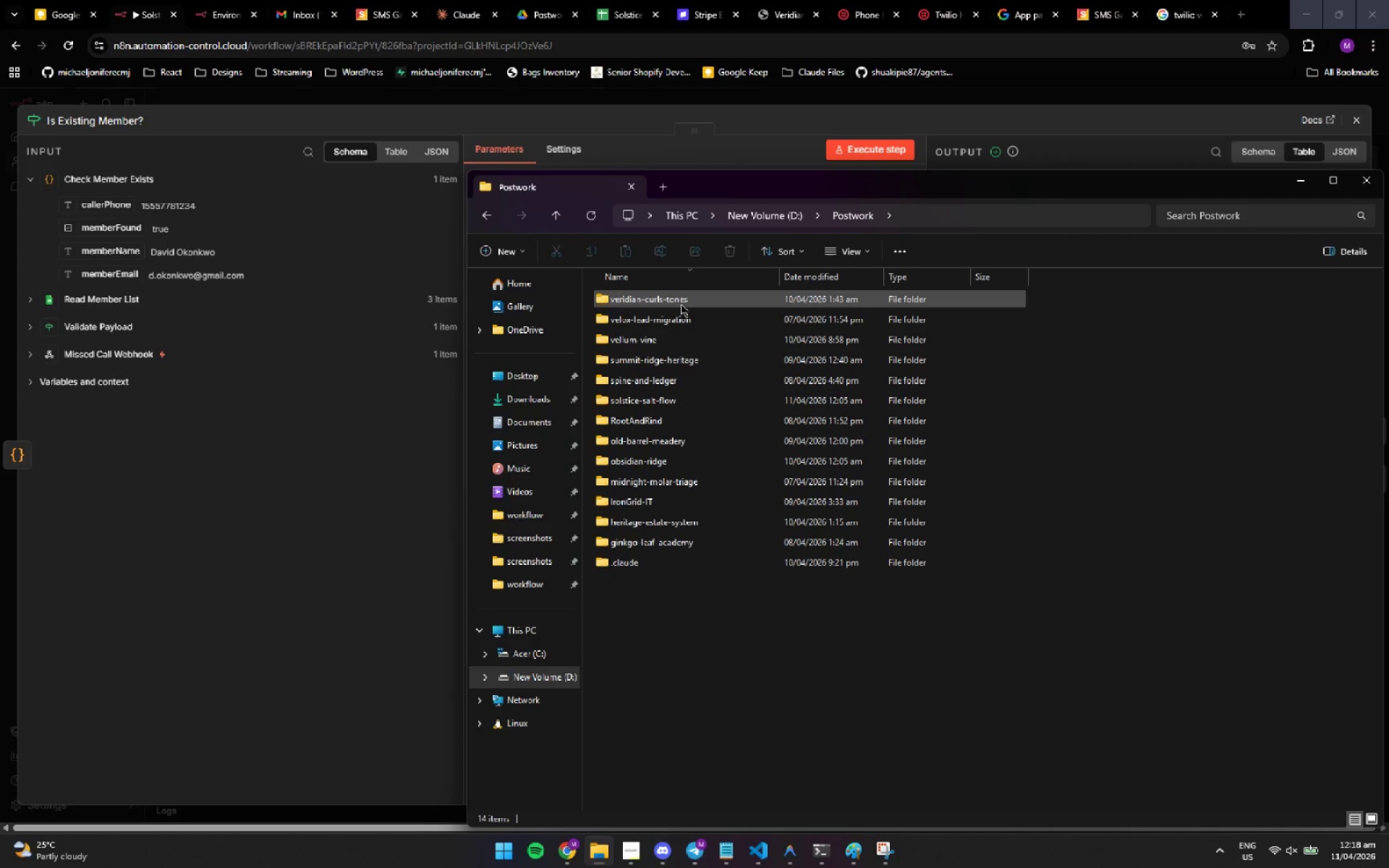 
wait(6.78)
 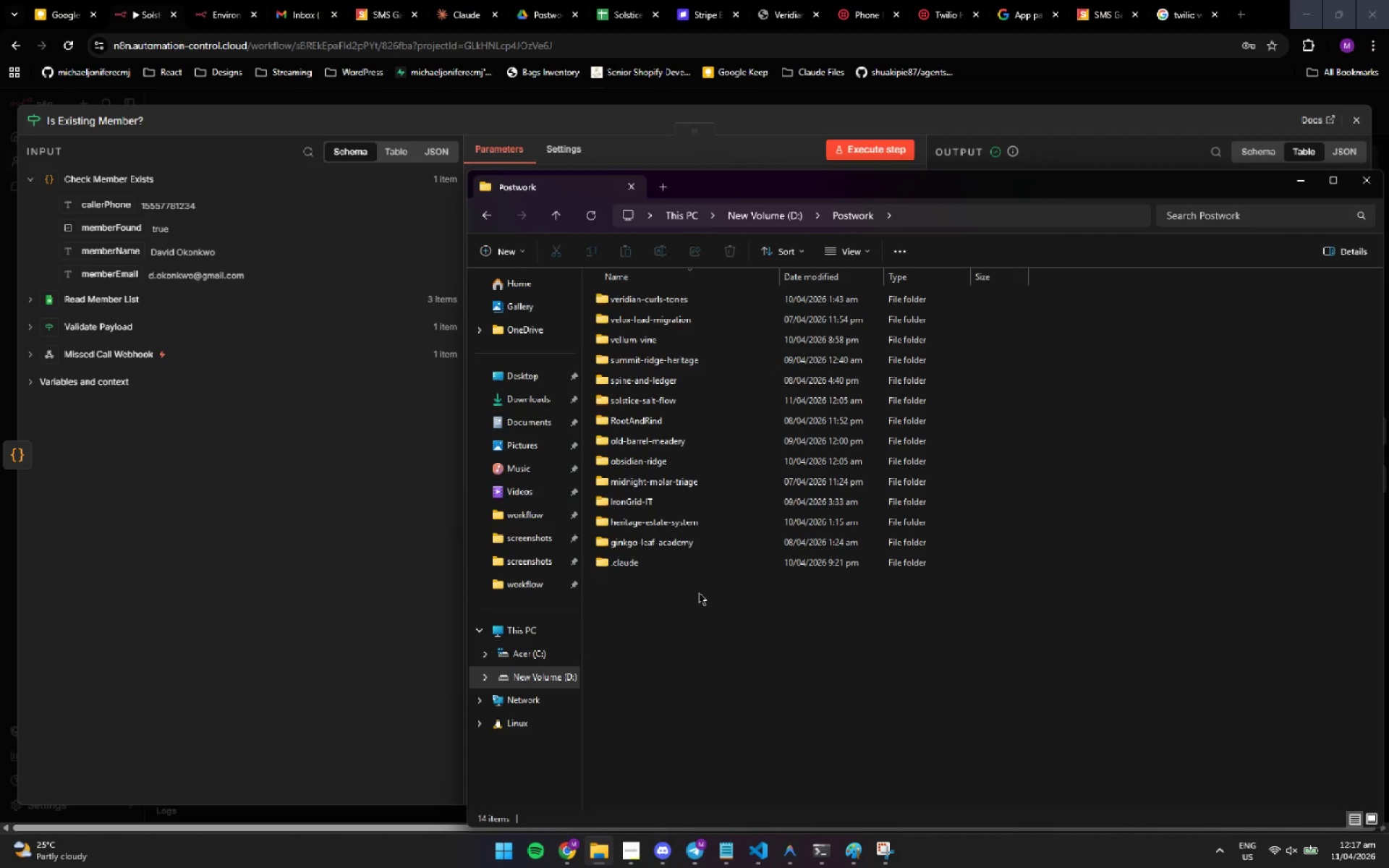 
double_click([658, 400])
 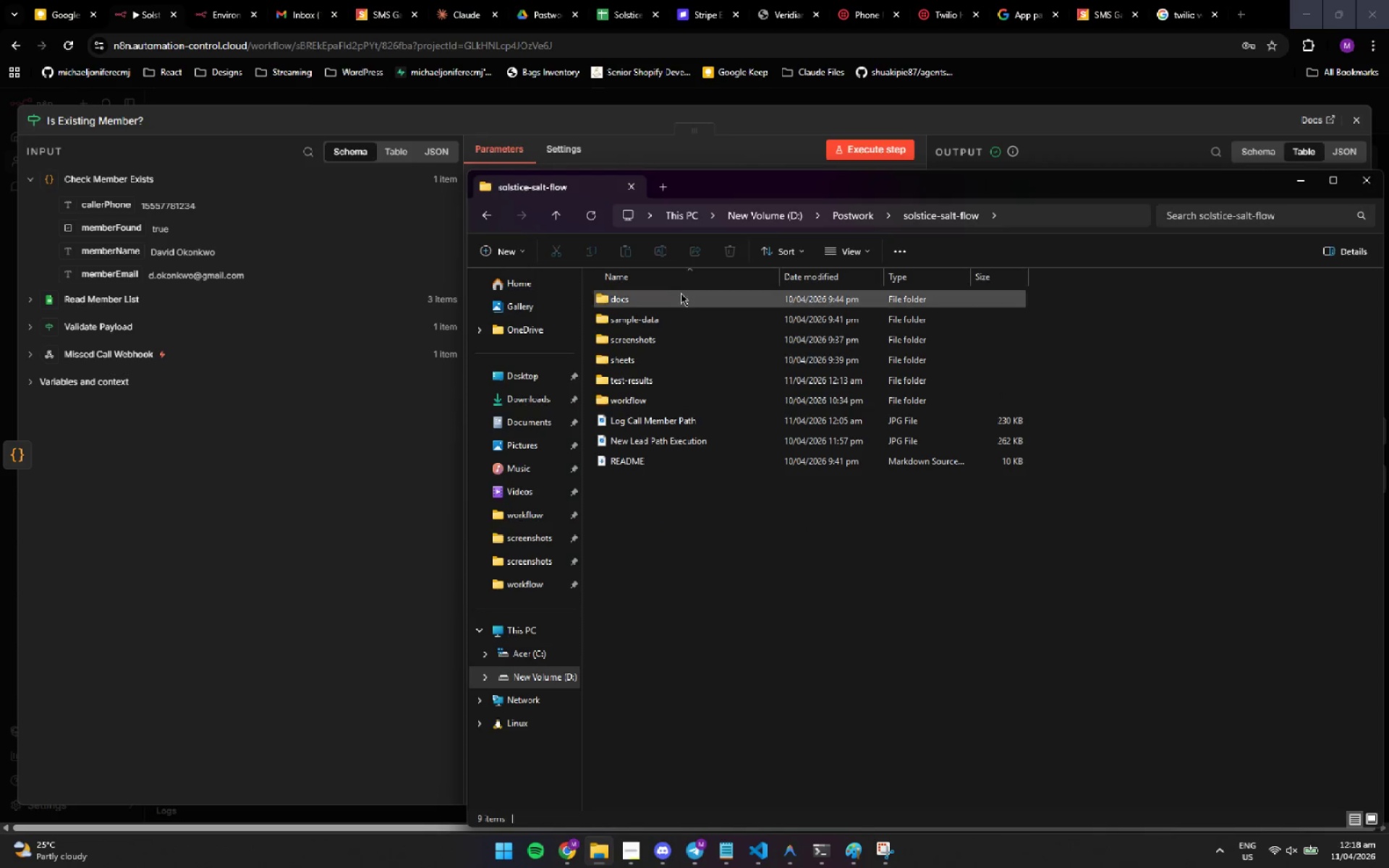 
double_click([671, 304])
 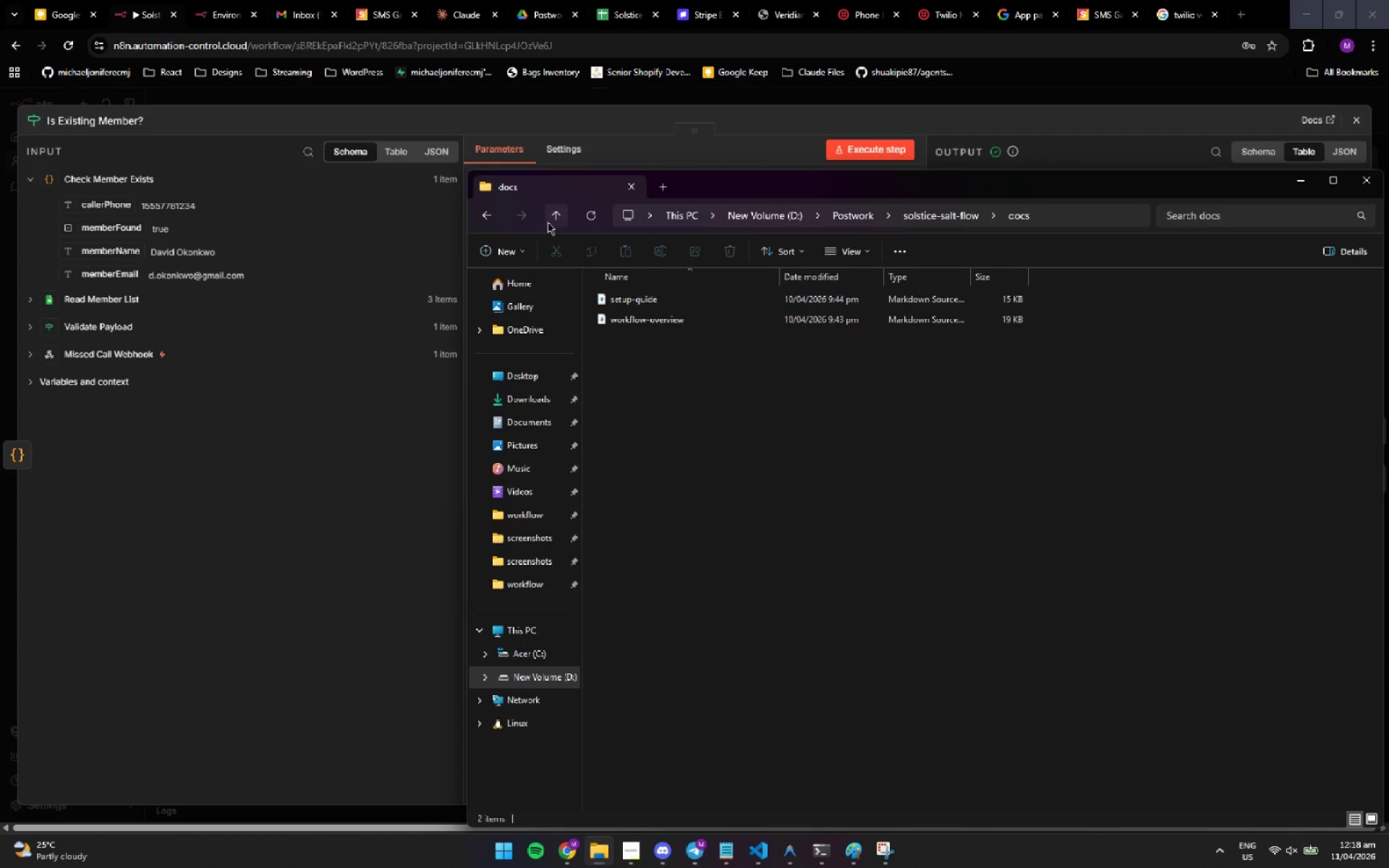 
left_click([548, 222])
 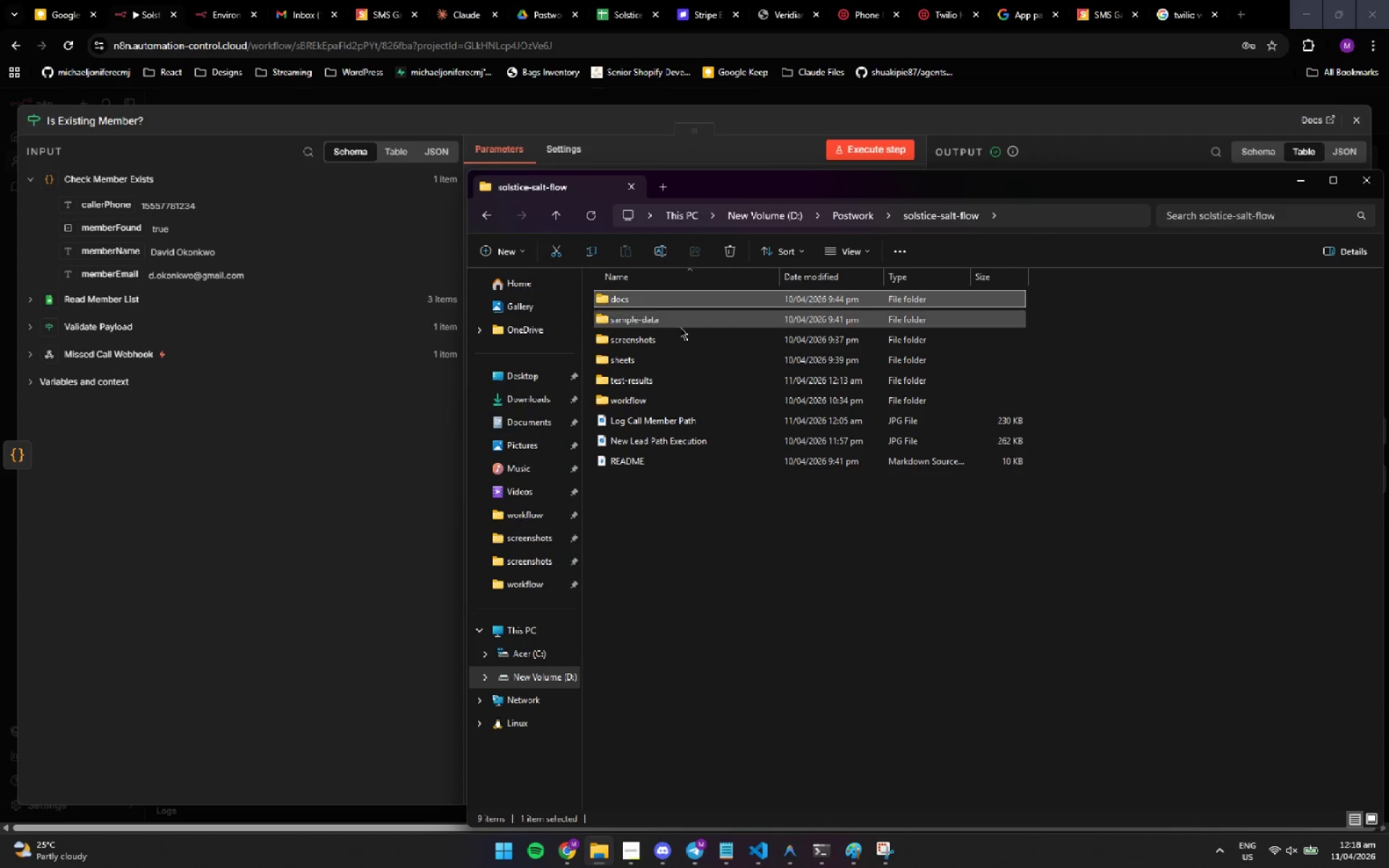 
double_click([680, 326])
 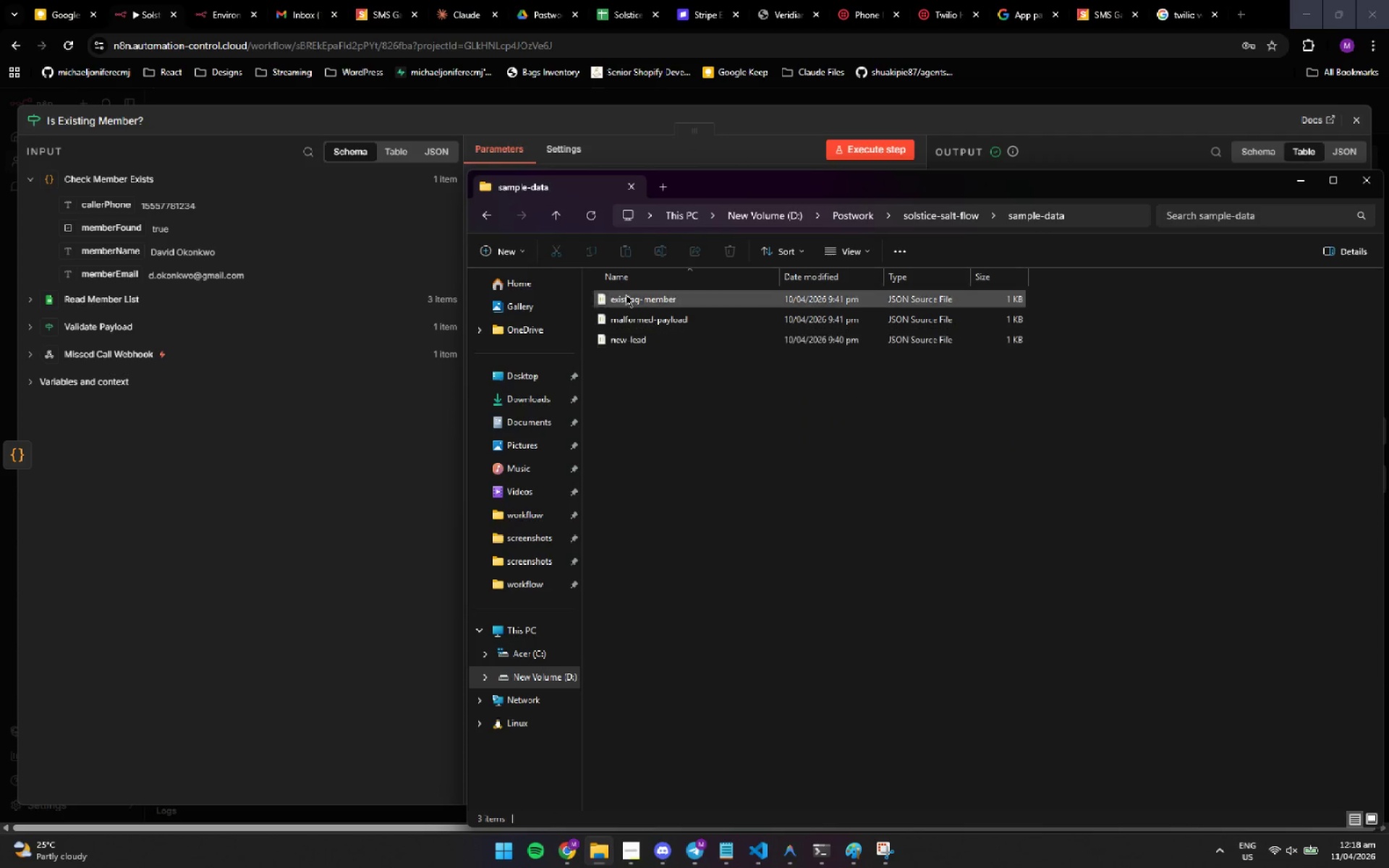 
left_click([552, 213])
 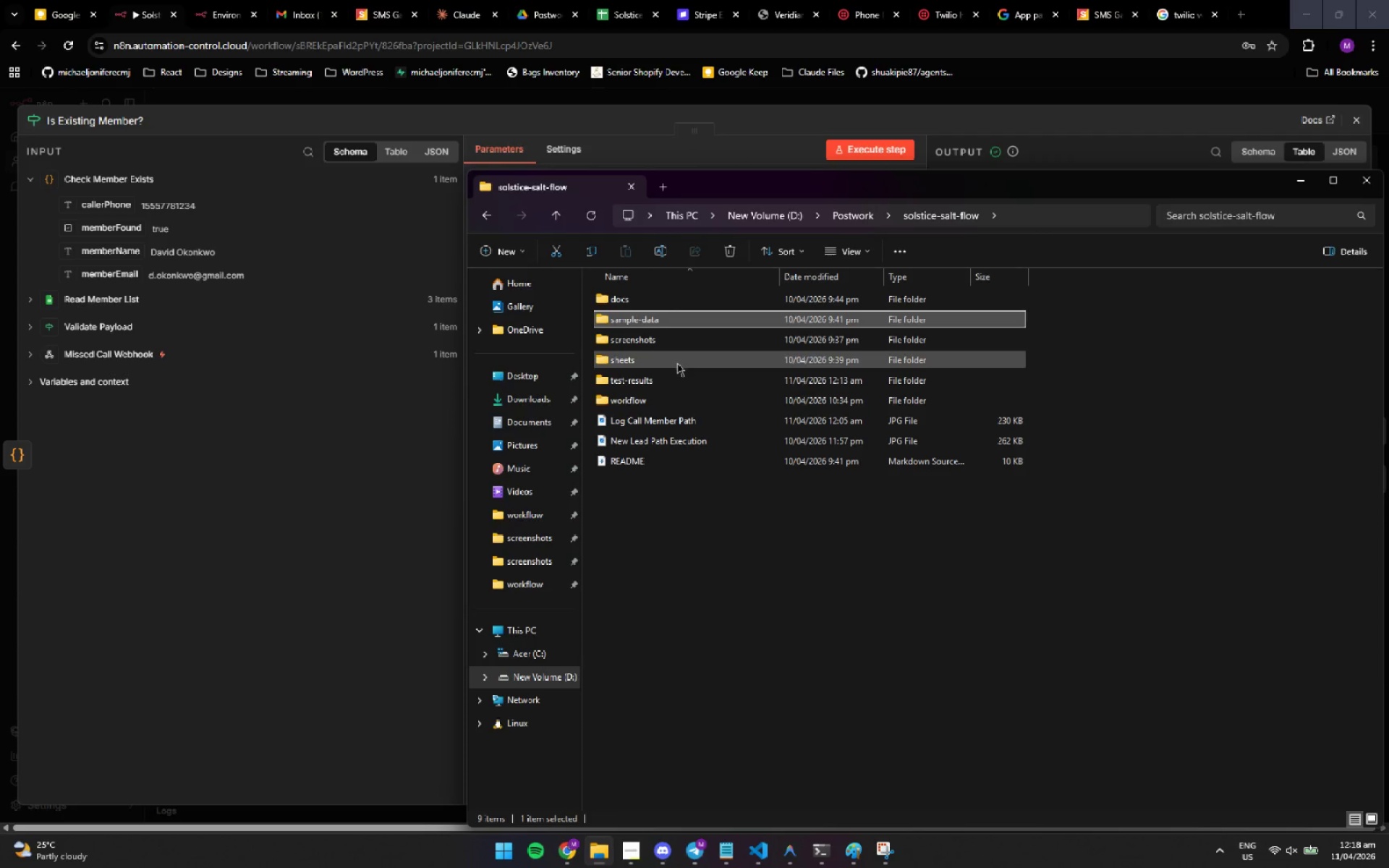 
double_click([677, 363])
 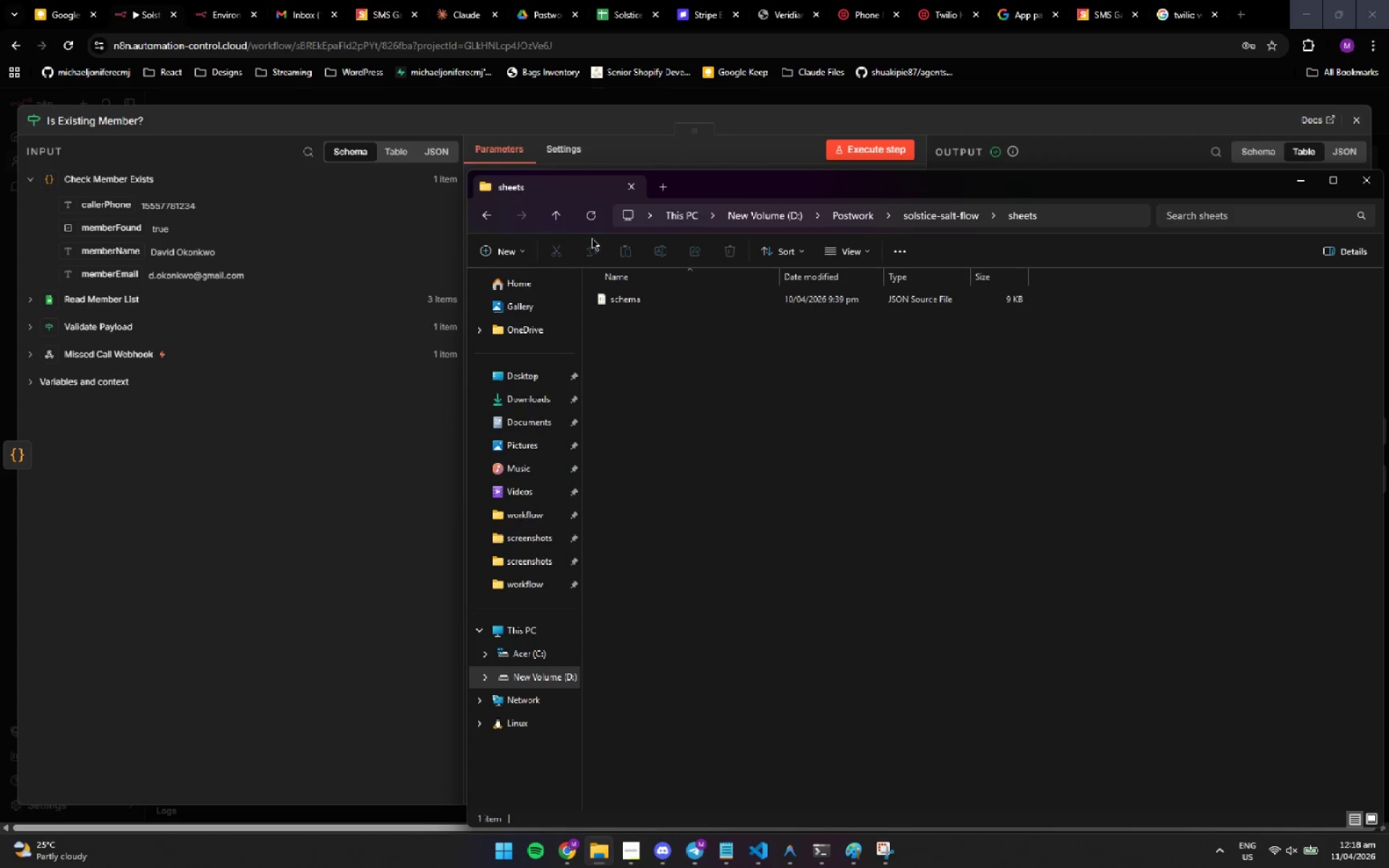 
left_click([557, 214])
 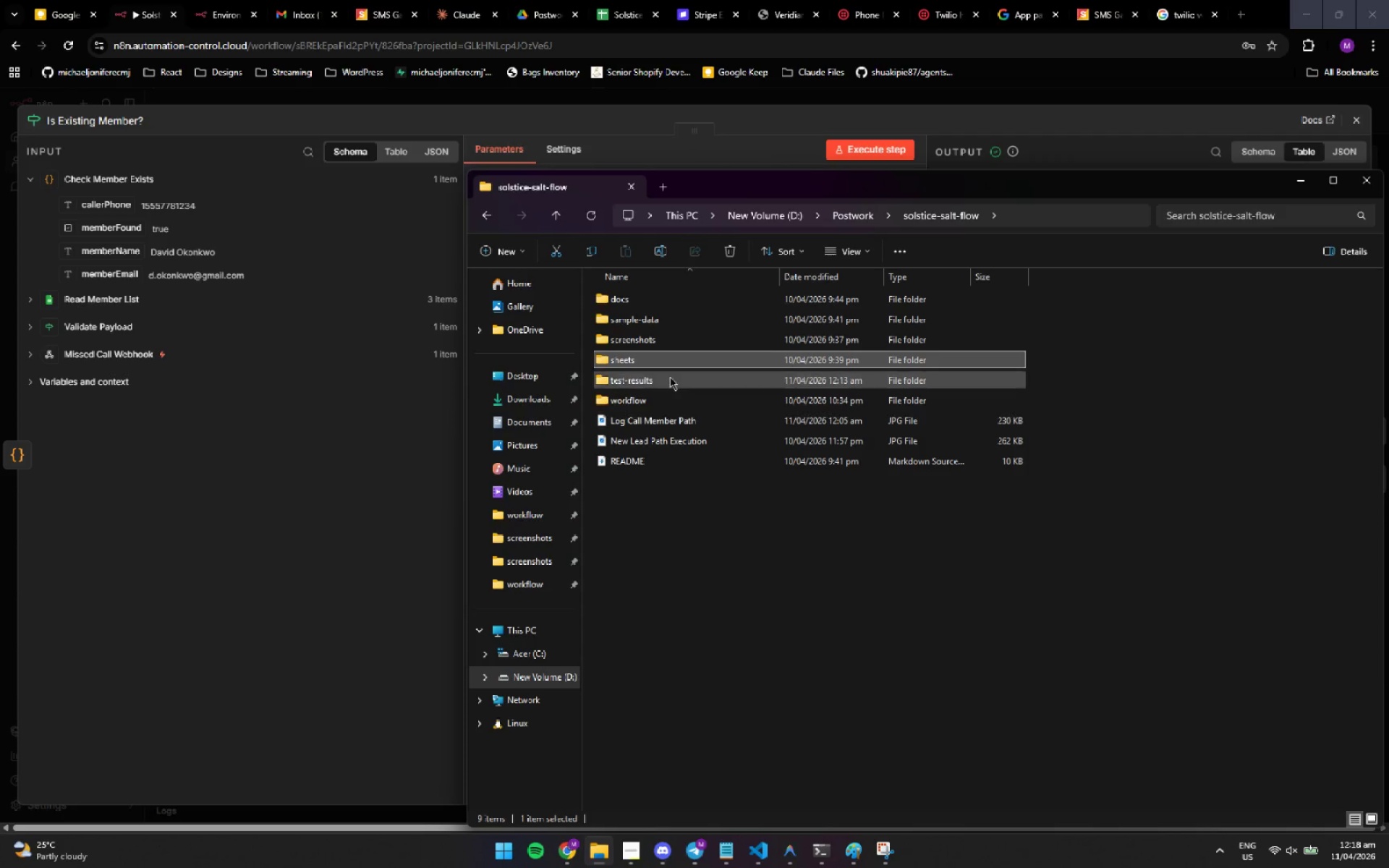 
double_click([671, 373])
 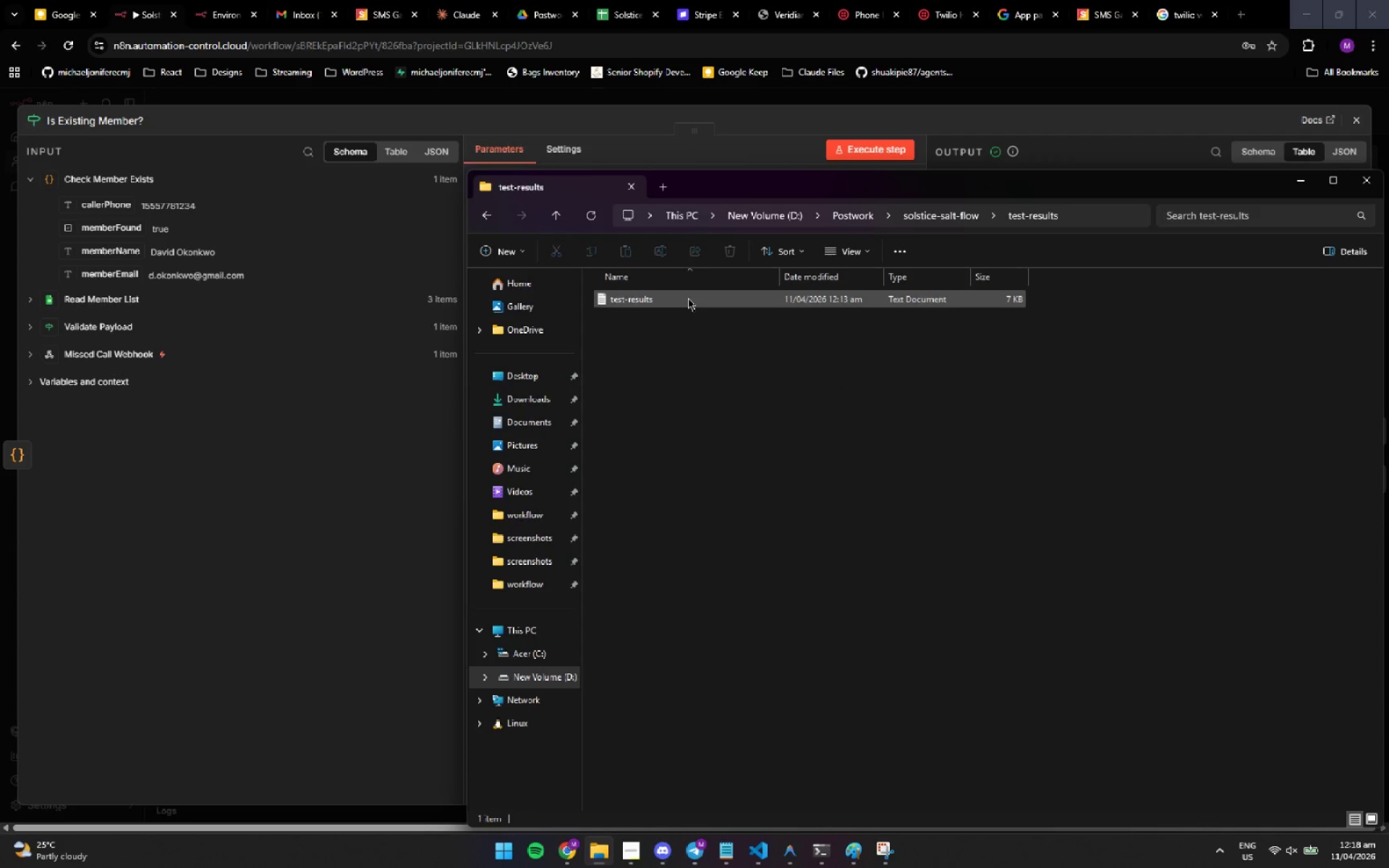 
double_click([688, 297])
 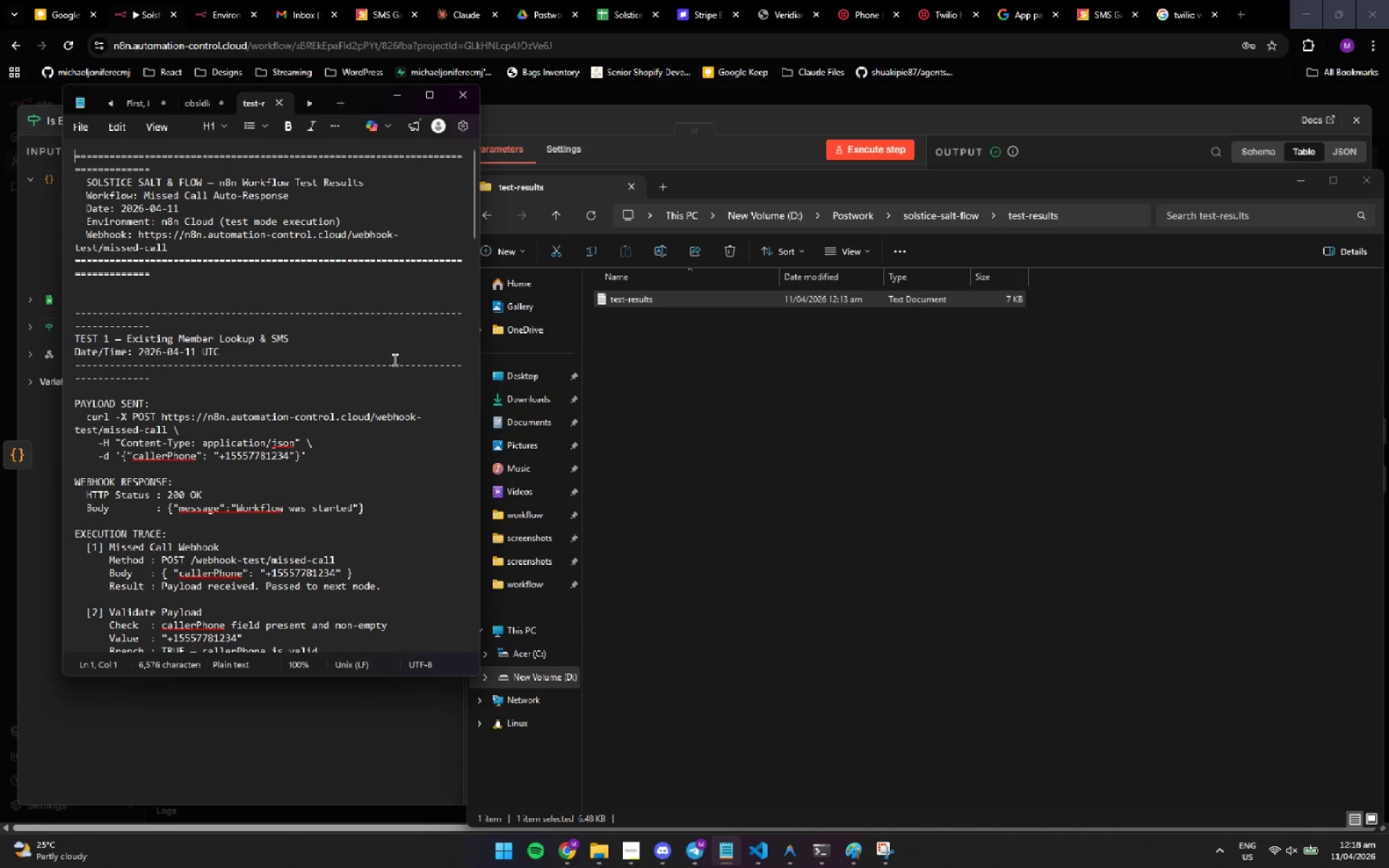 
scroll: coordinate [317, 391], scroll_direction: down, amount: 42.0
 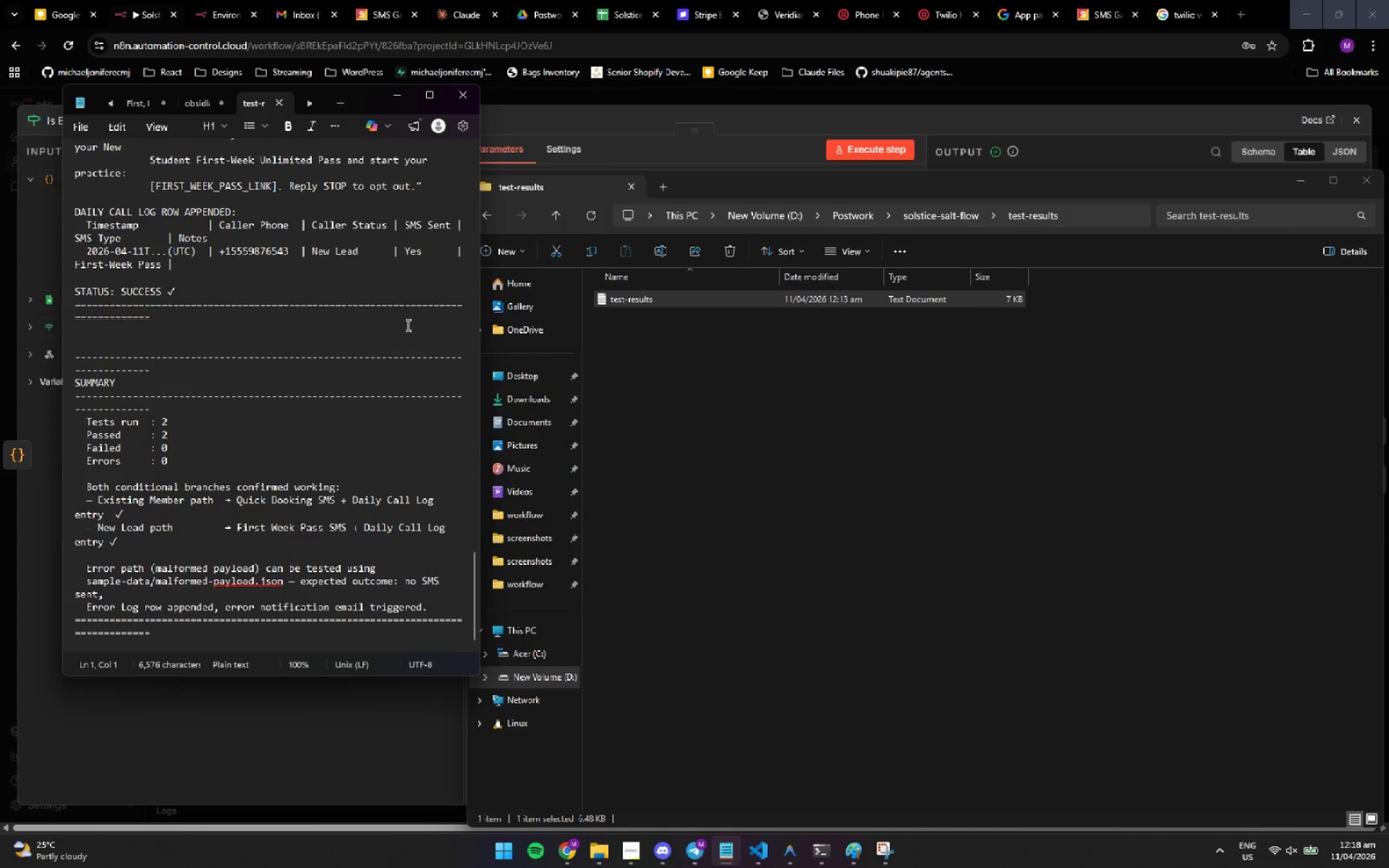 
left_click([468, 102])
 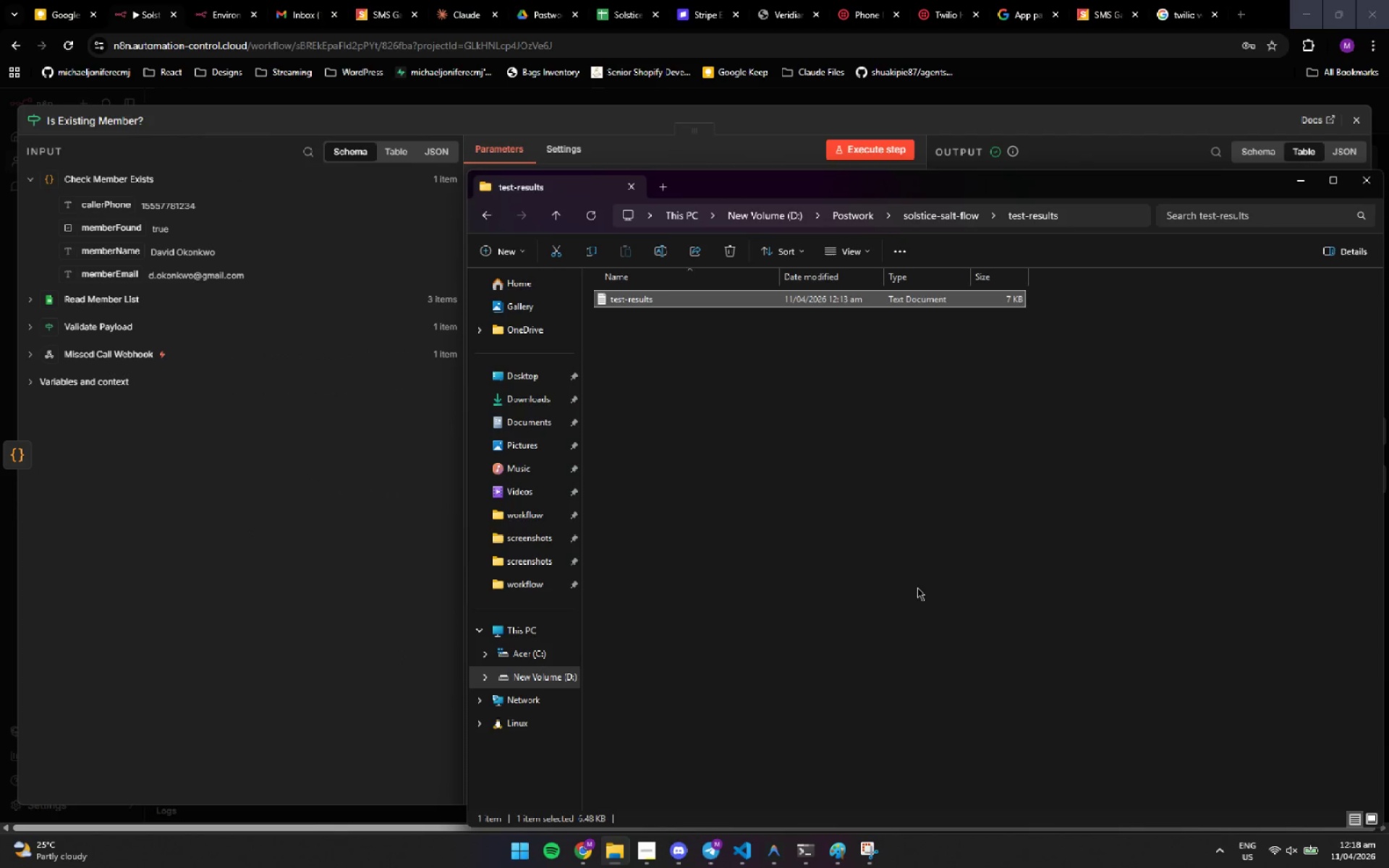 
left_click([891, 550])
 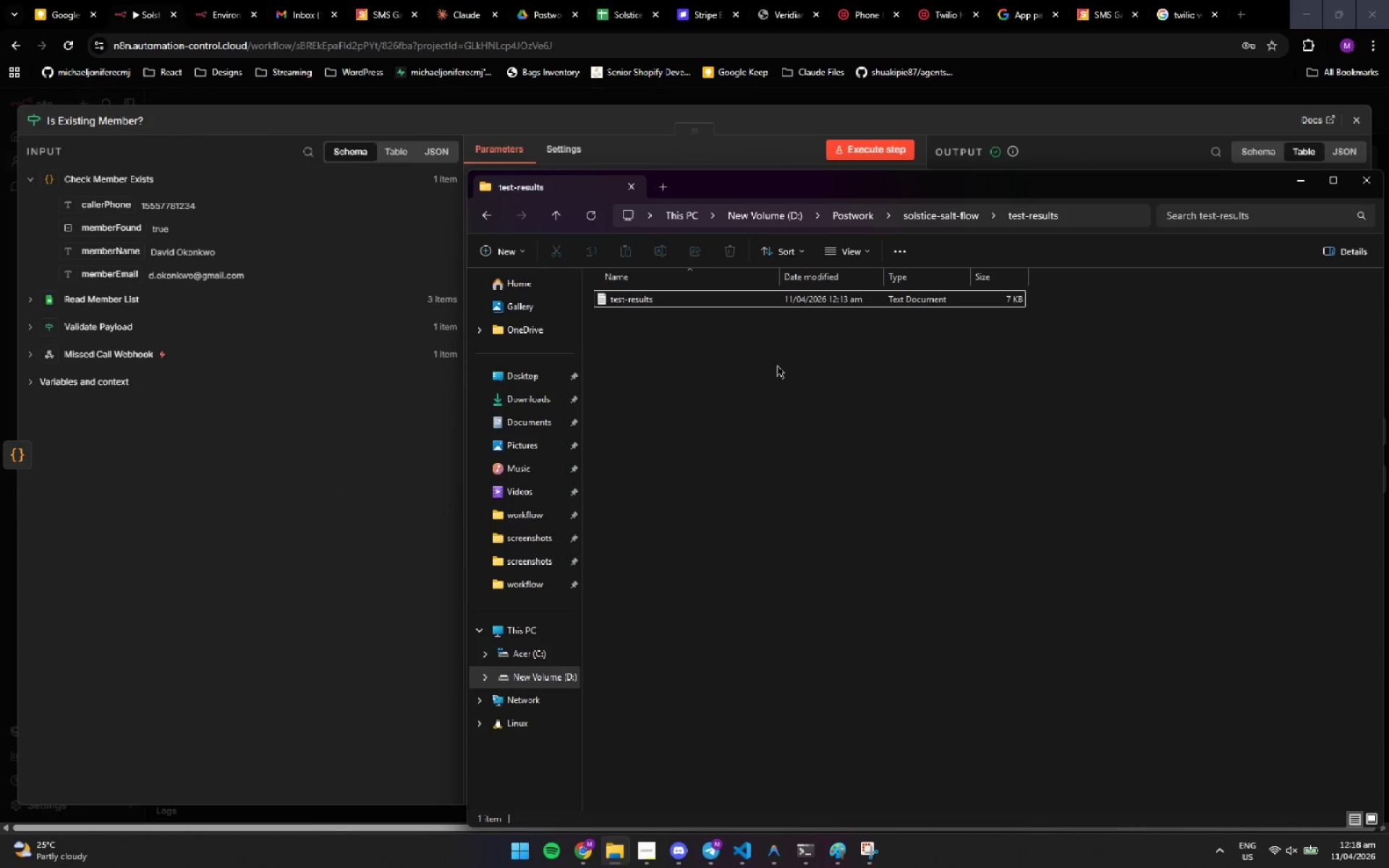 
double_click([713, 305])
 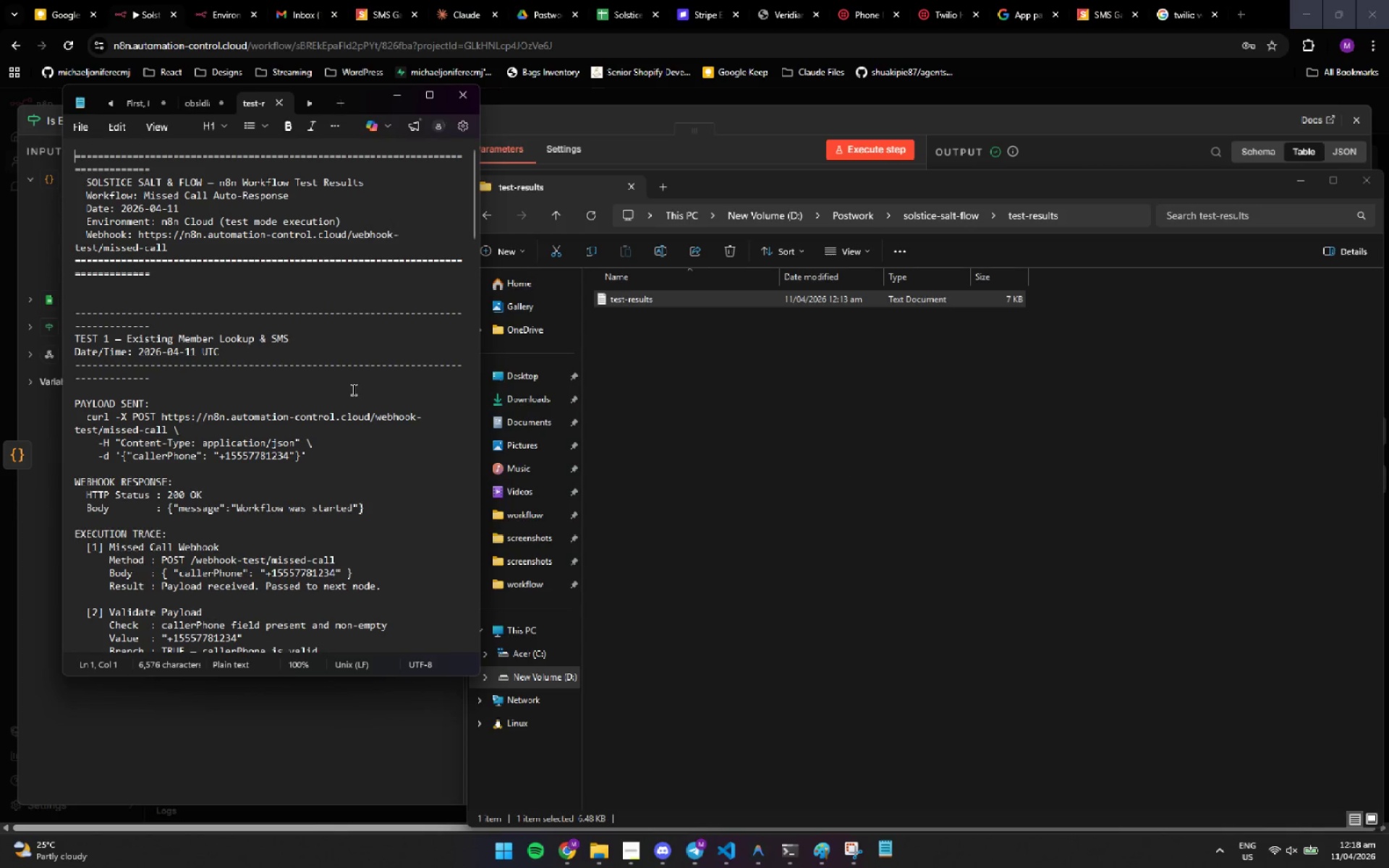 
scroll: coordinate [354, 388], scroll_direction: down, amount: 11.0